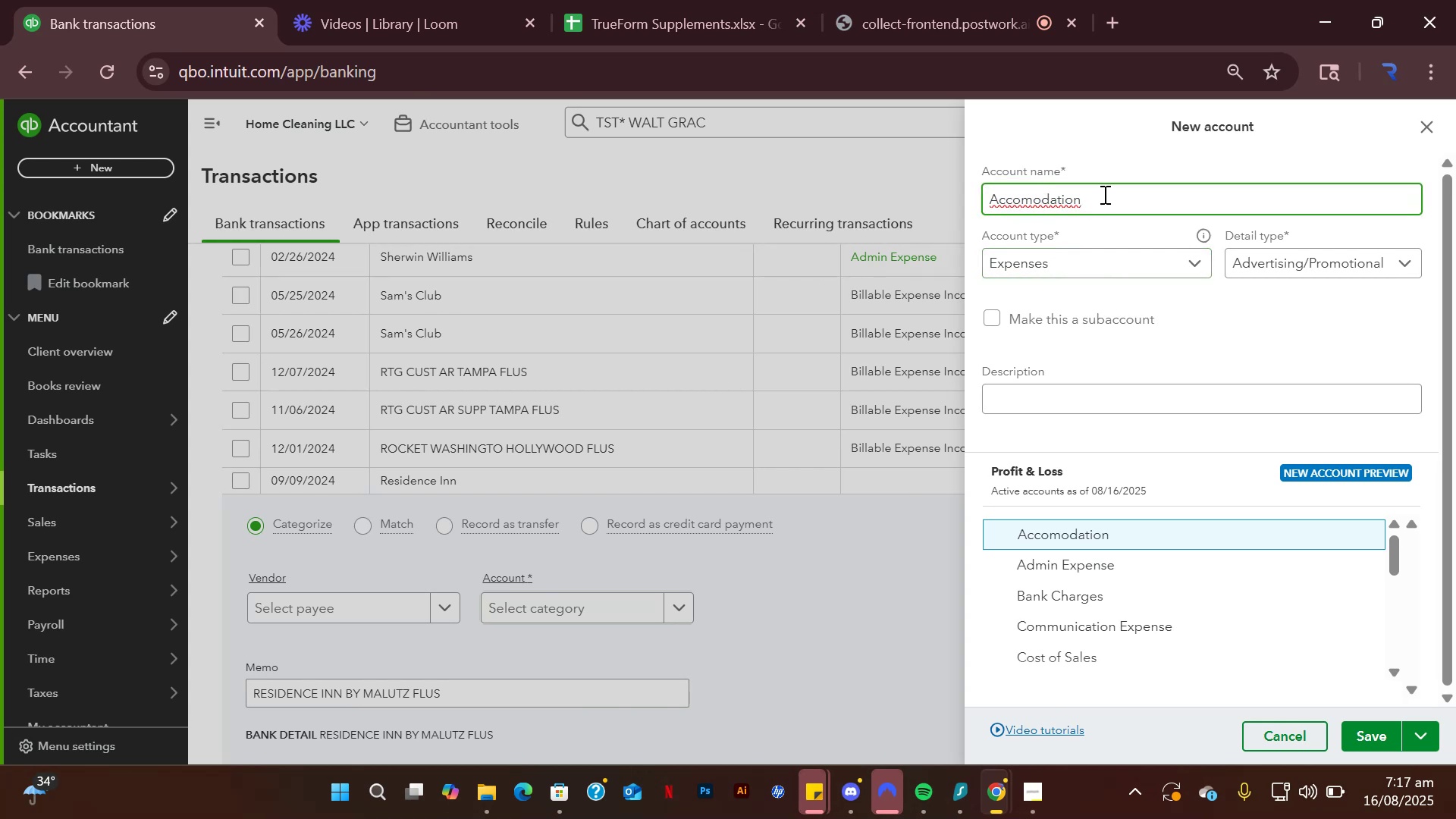 
type( Expense)
 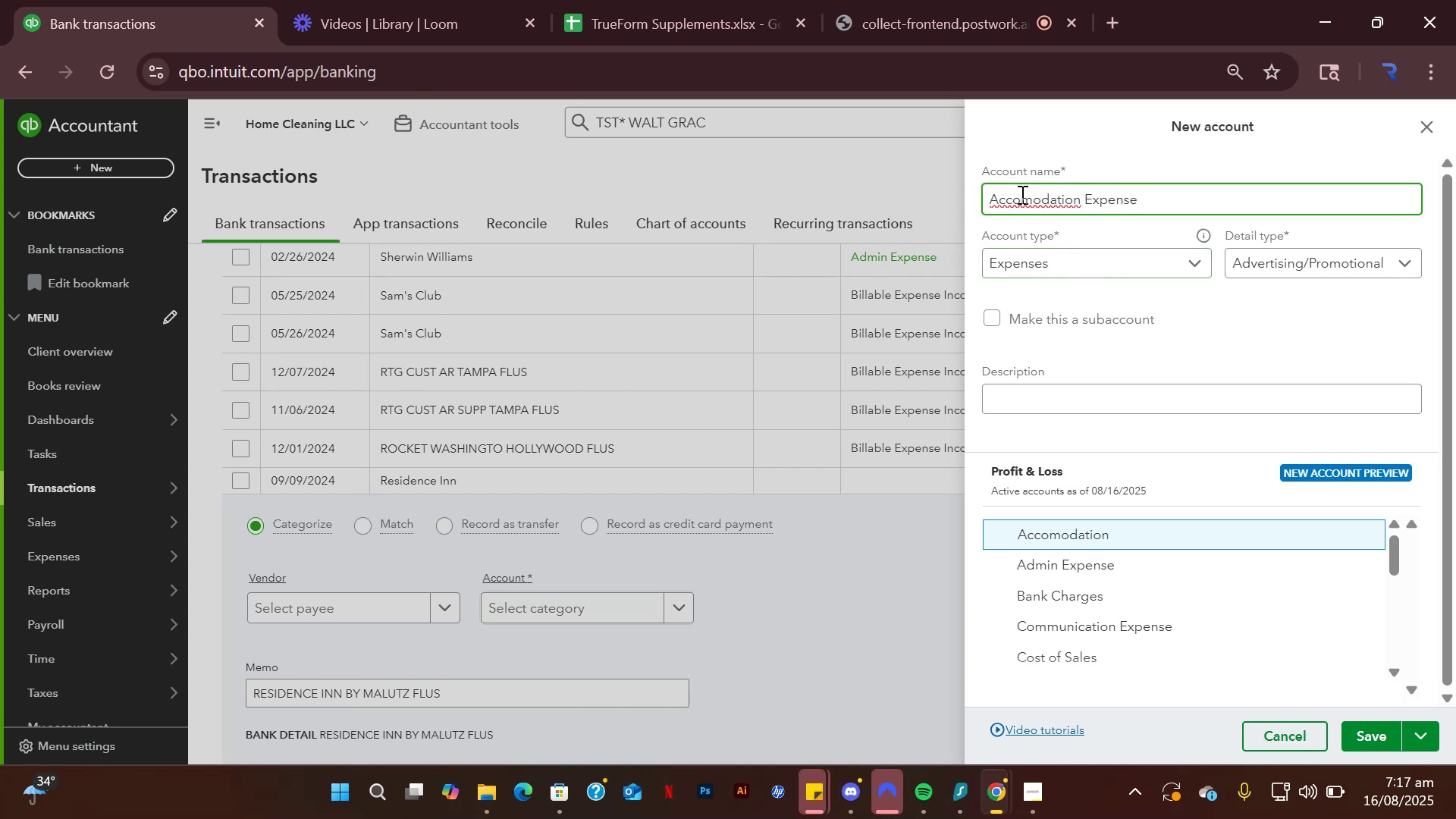 
left_click([1021, 197])
 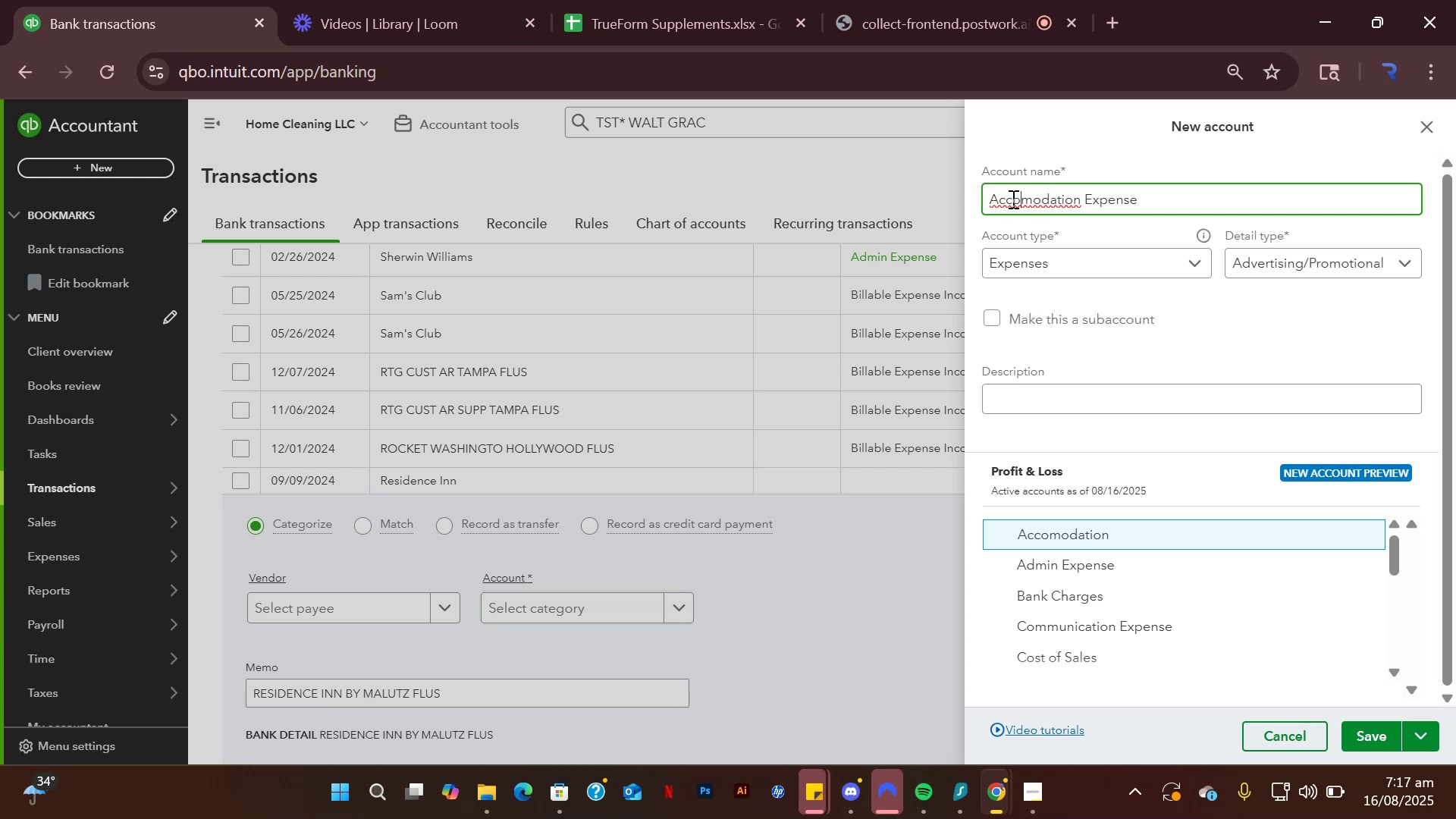 
key(Backspace)
type(a)
key(Backspace)
type(om)
 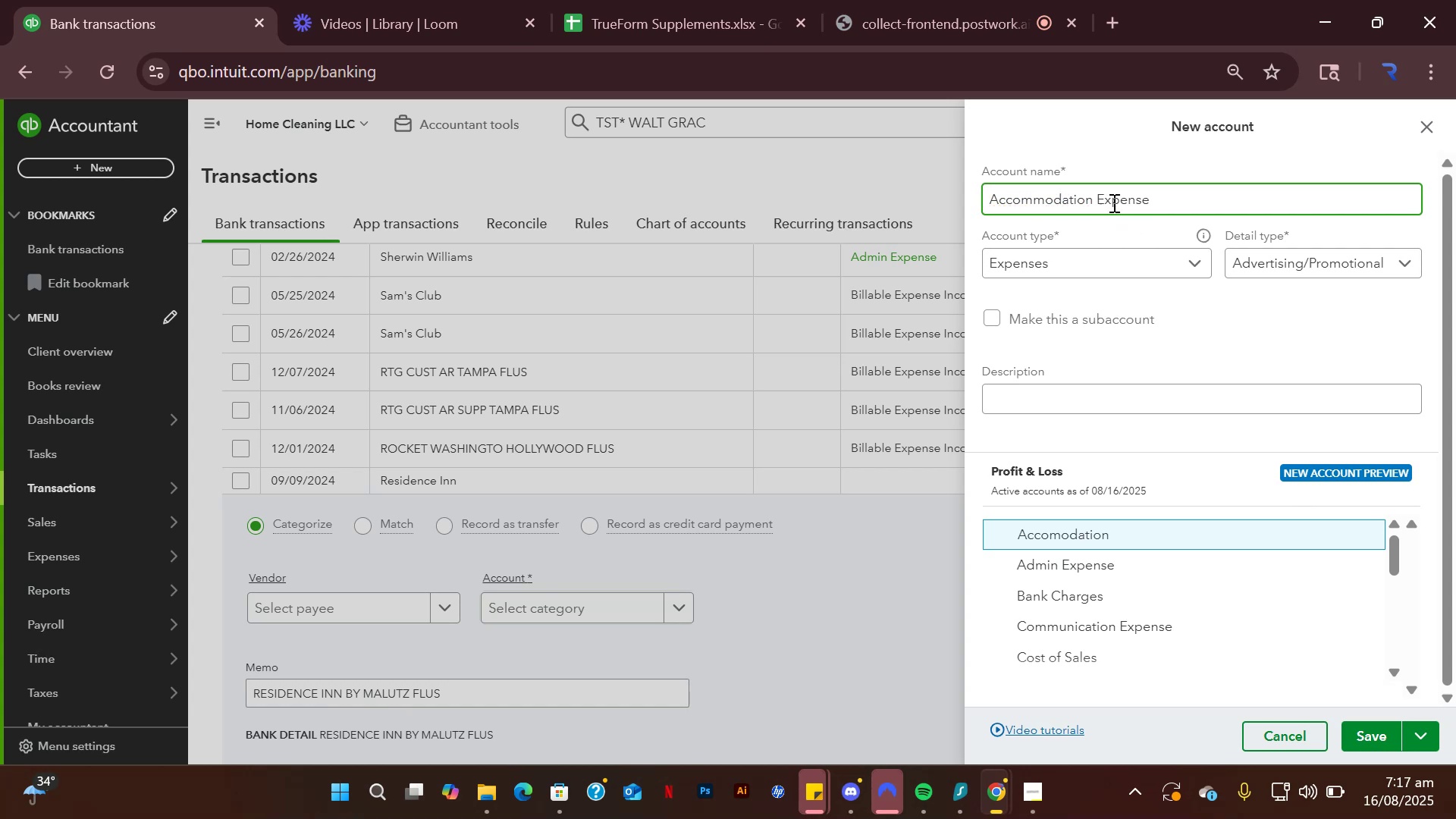 
left_click([1185, 193])
 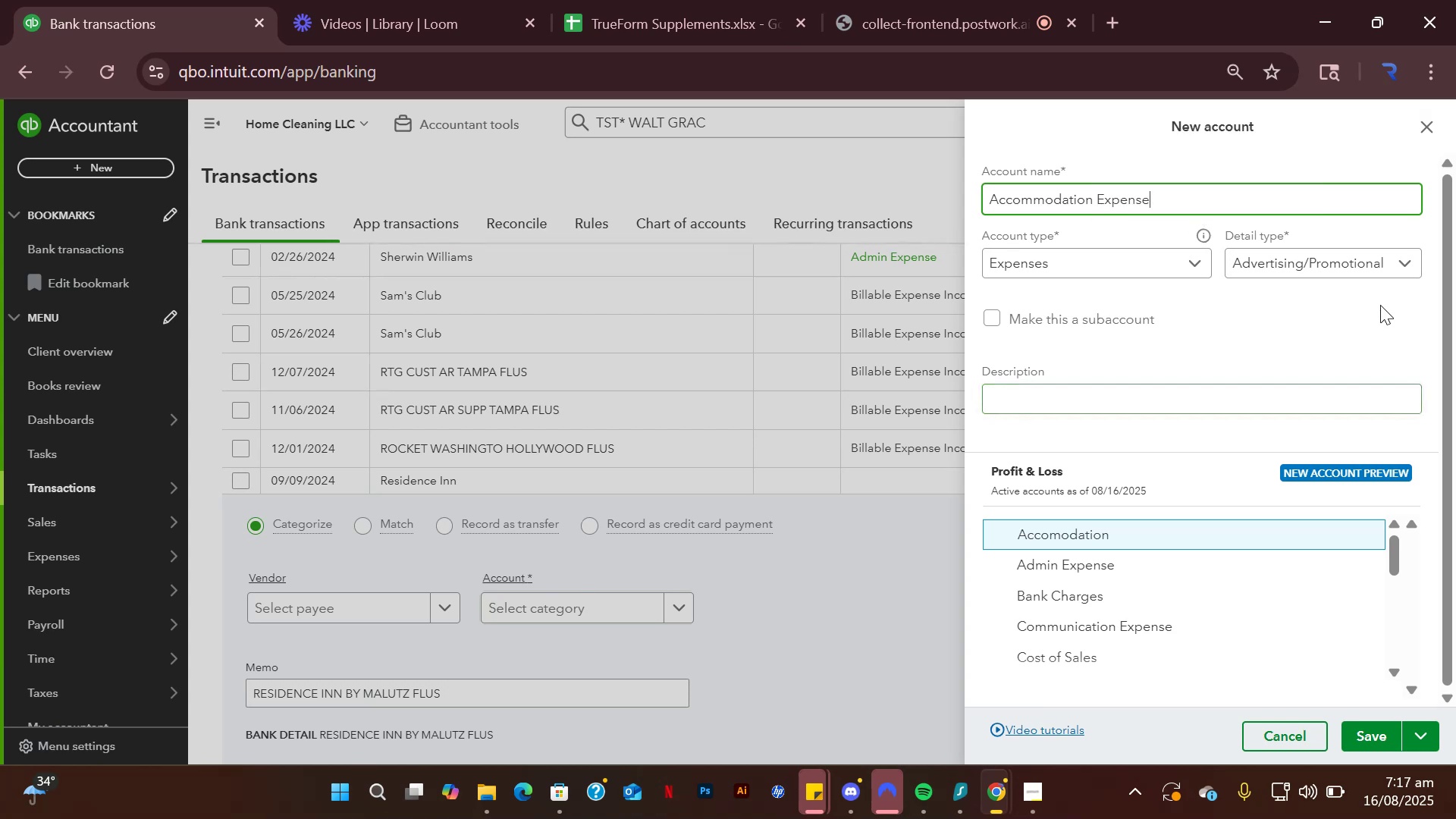 
left_click([1411, 260])
 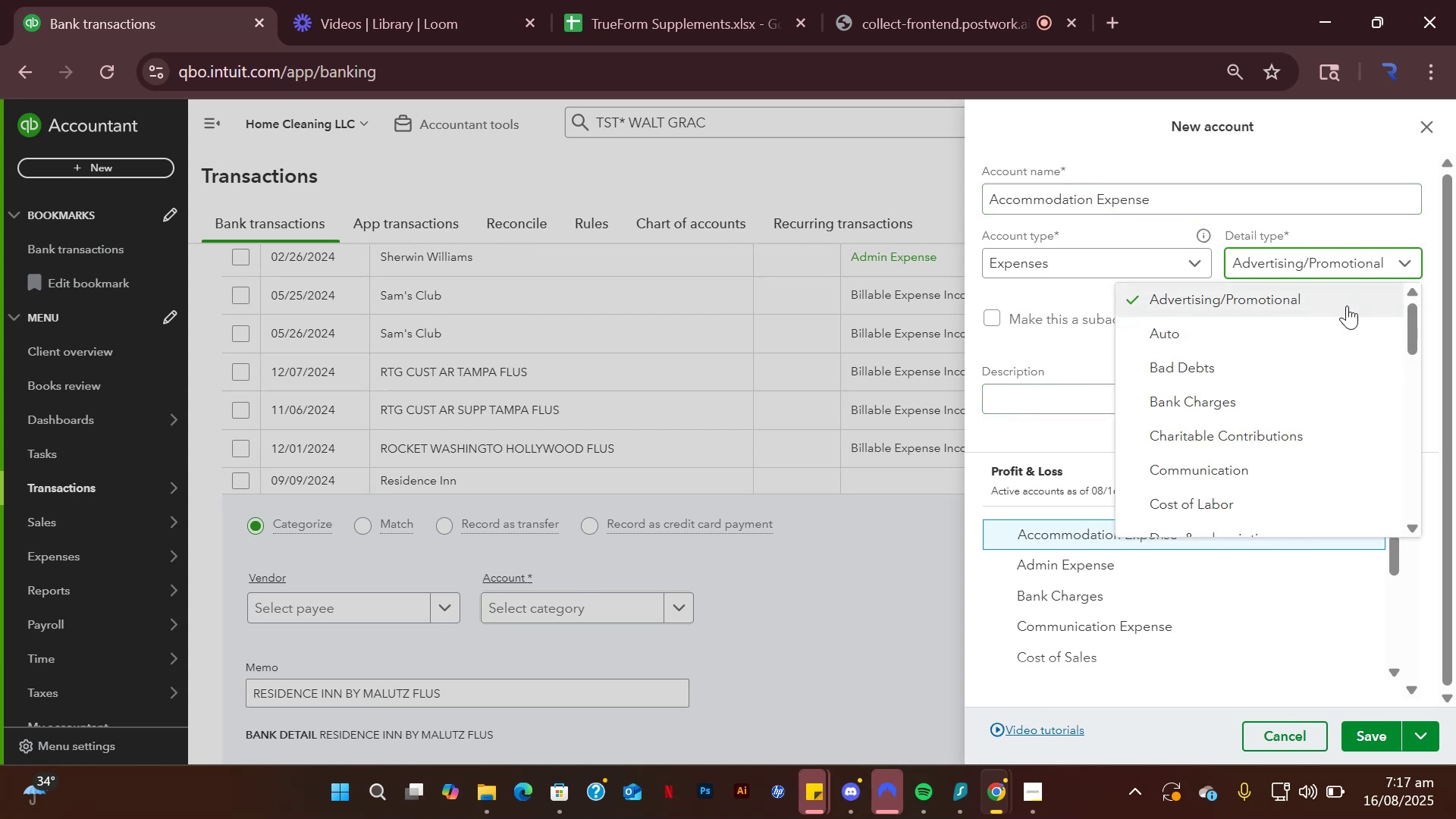 
scroll: coordinate [1322, 416], scroll_direction: up, amount: 2.0
 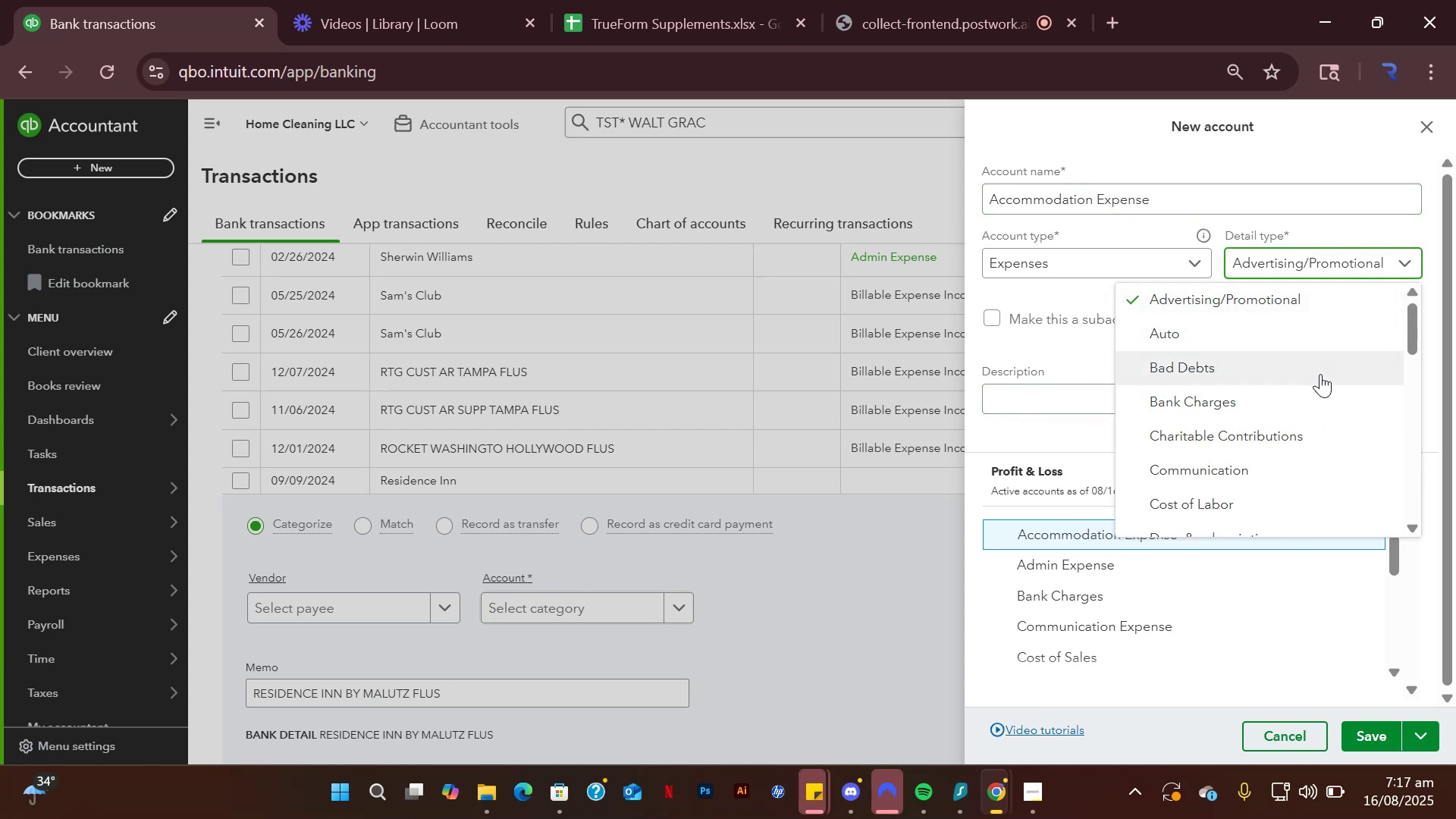 
scroll: coordinate [1318, 390], scroll_direction: down, amount: 6.0
 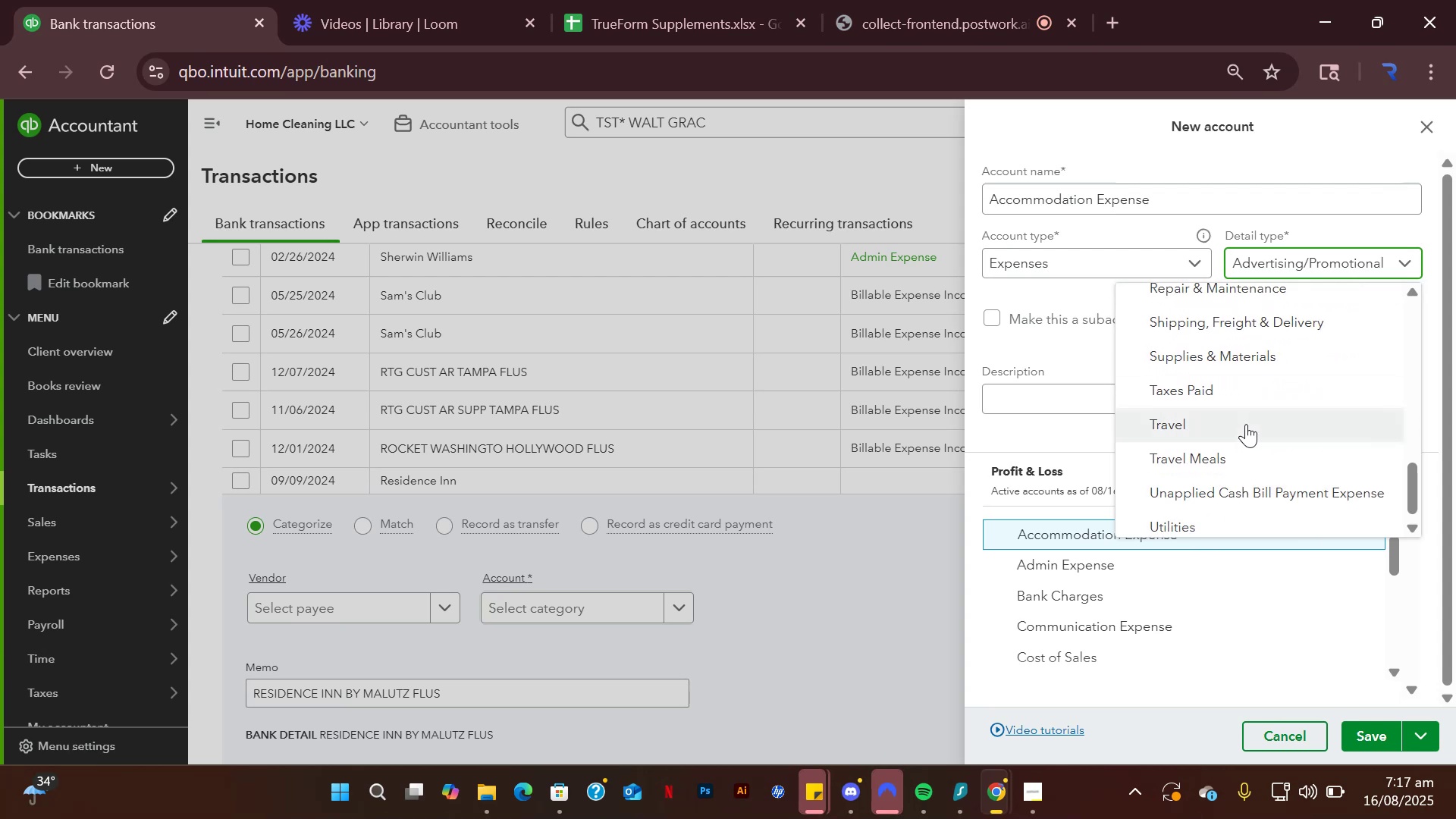 
left_click([1246, 424])
 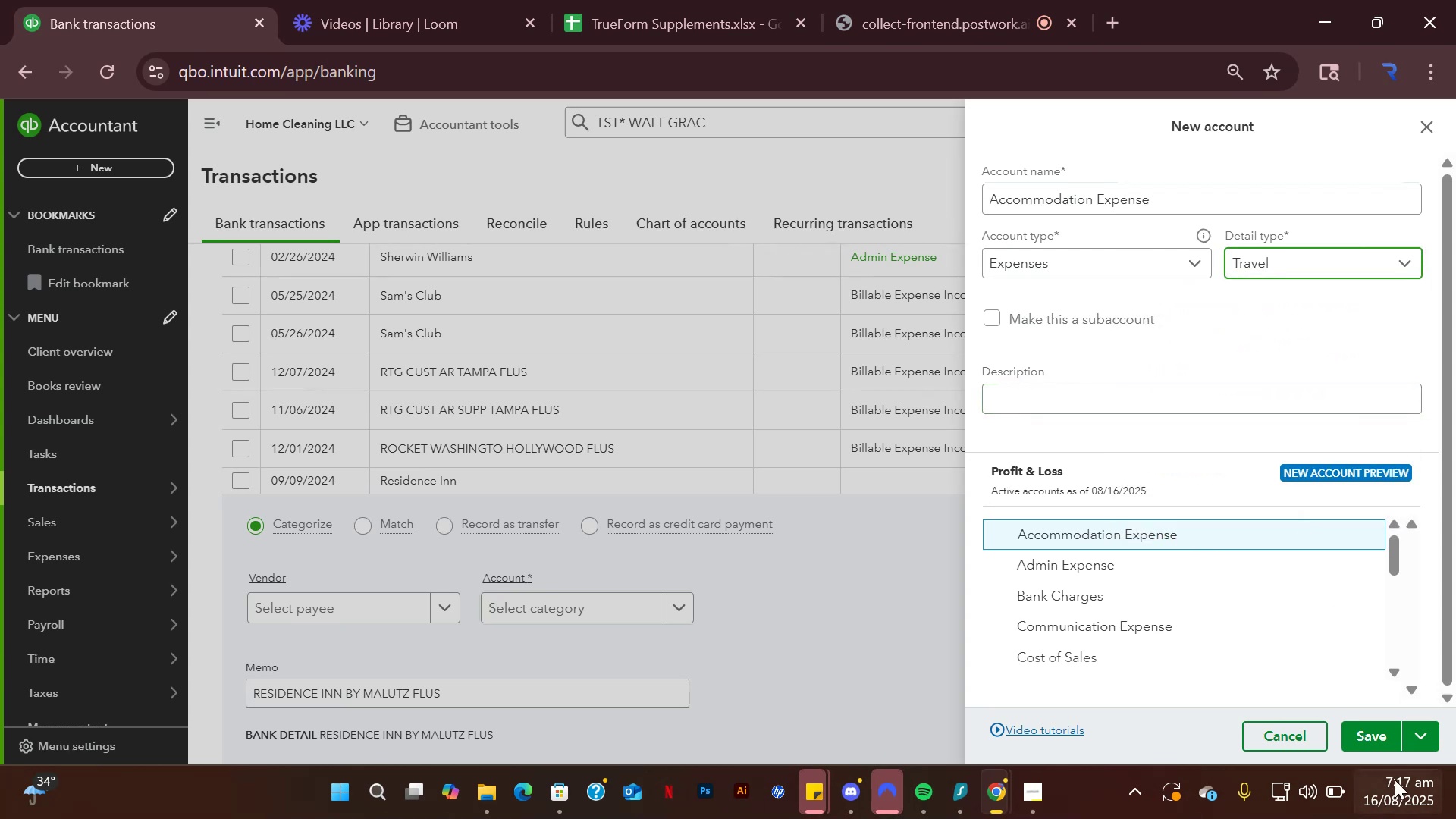 
left_click([1380, 739])
 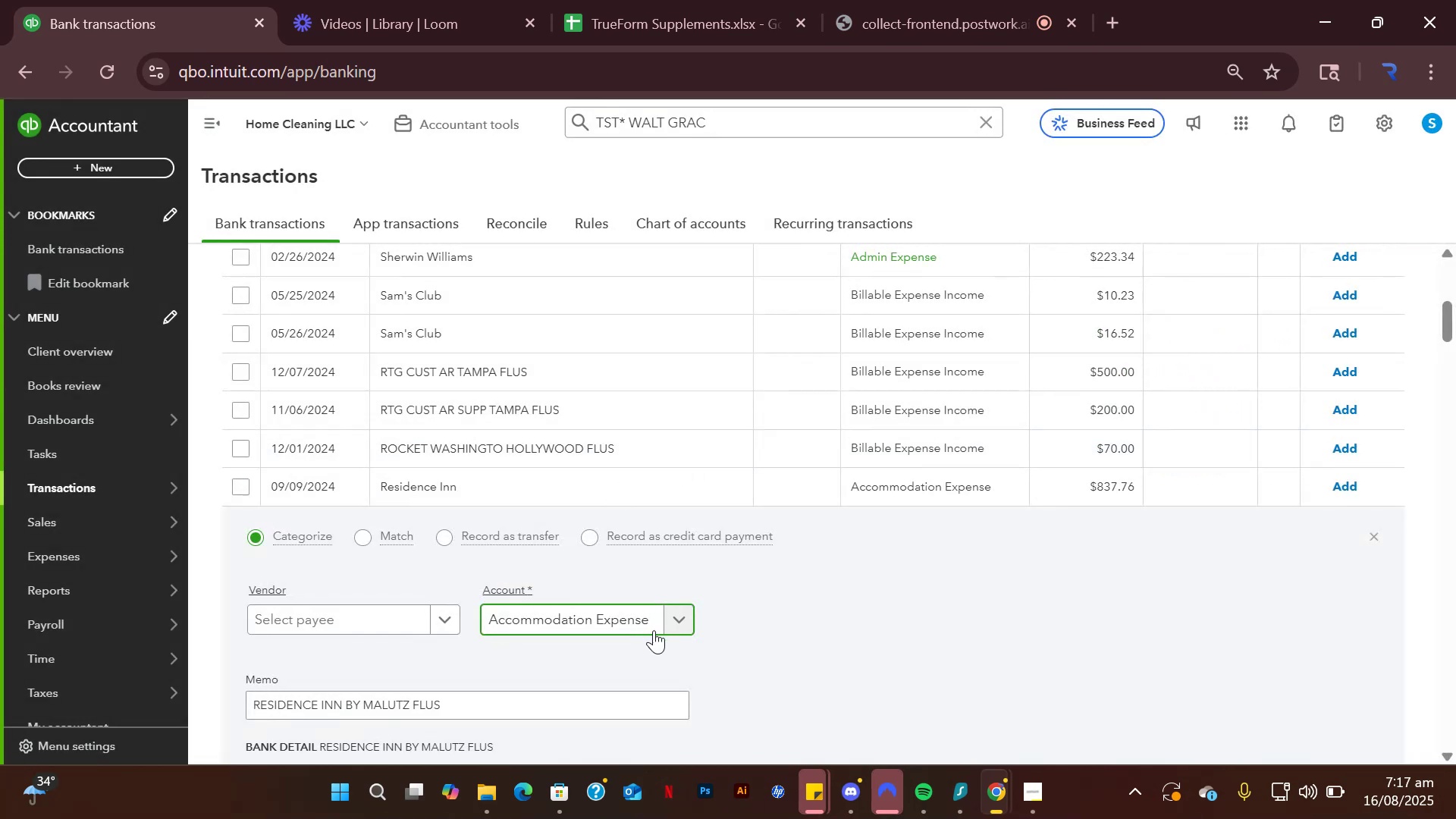 
scroll: coordinate [1032, 583], scroll_direction: down, amount: 2.0
 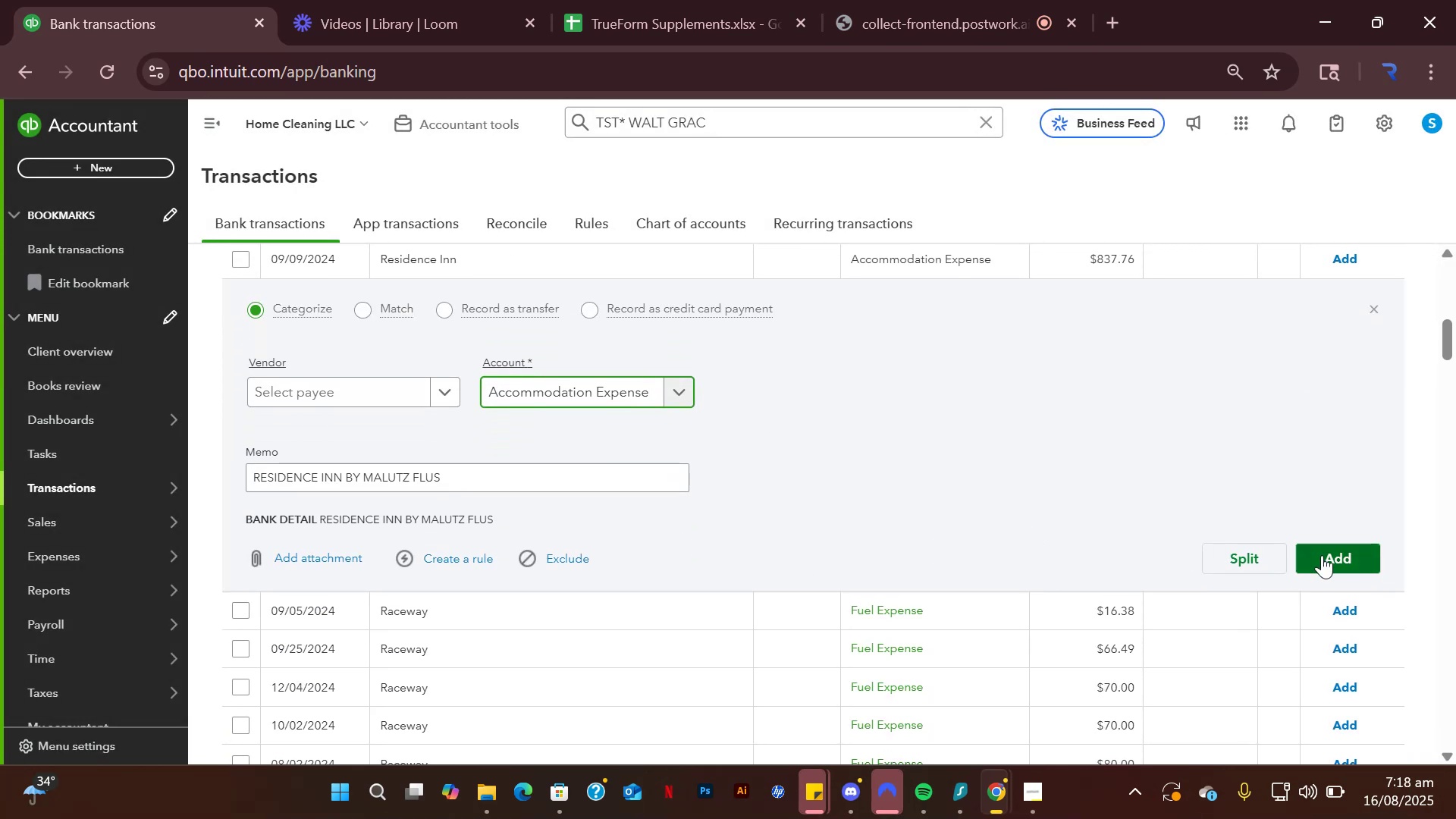 
left_click([1322, 555])
 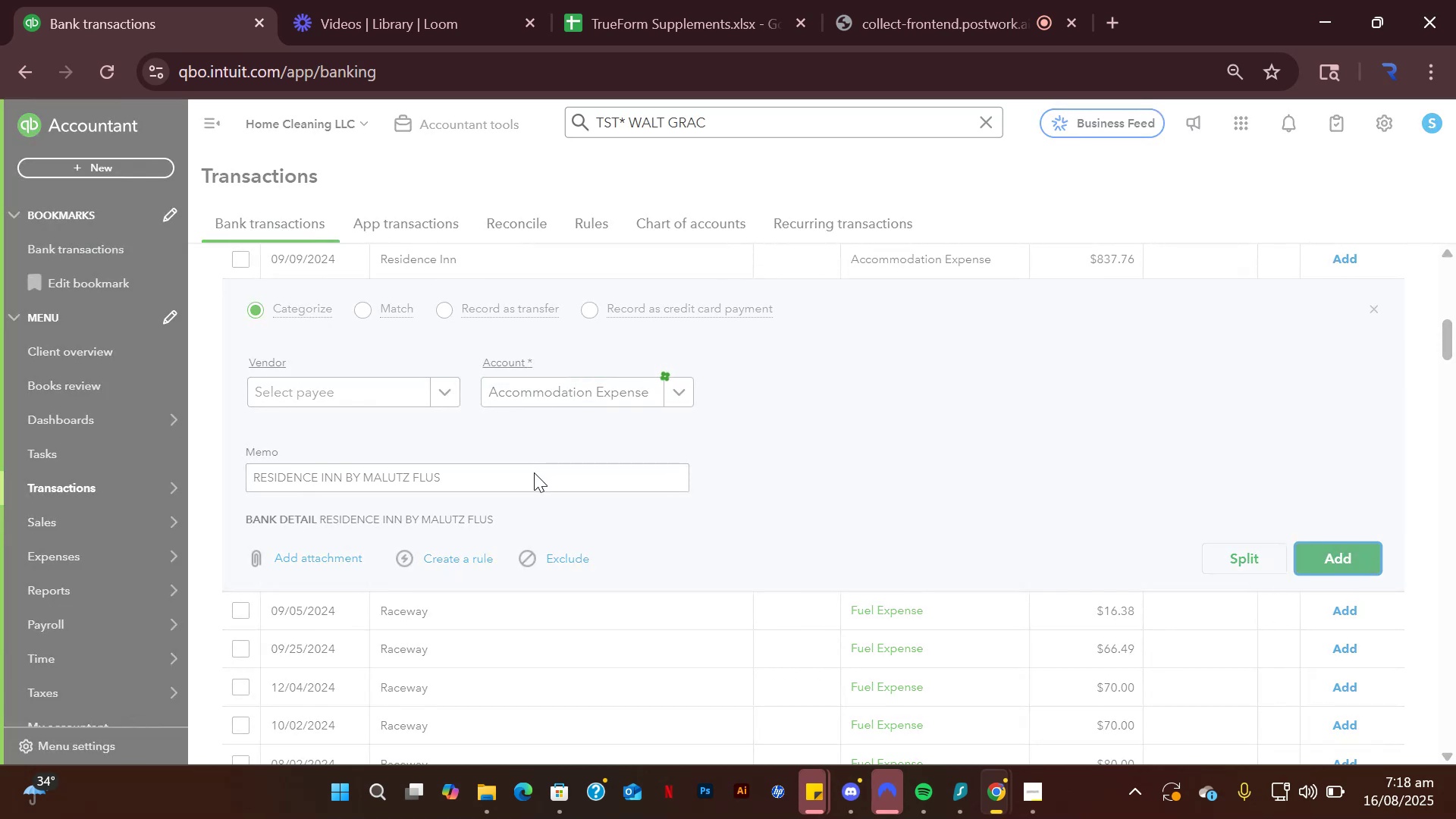 
scroll: coordinate [532, 468], scroll_direction: up, amount: 4.0
 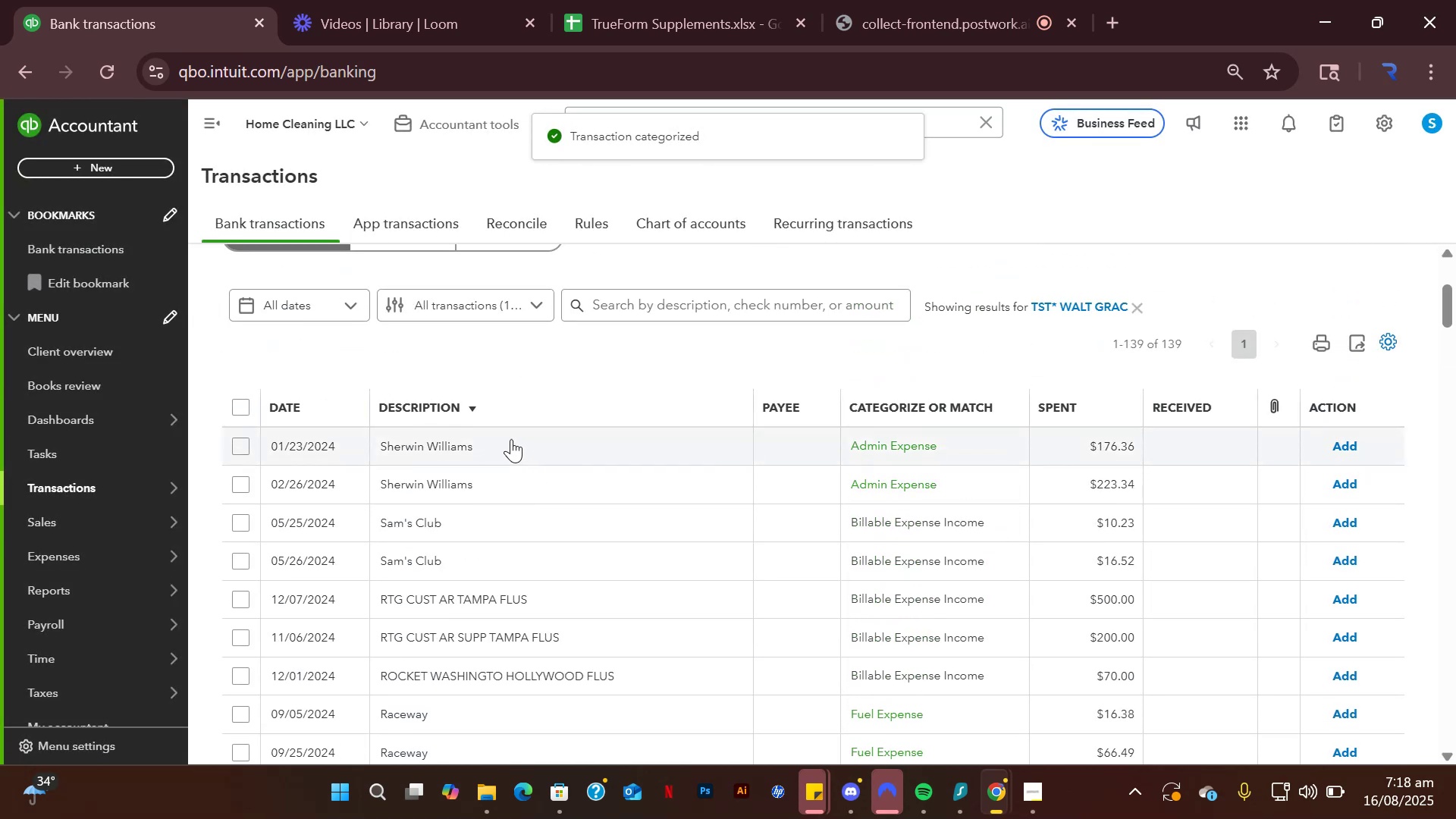 
left_click([511, 439])
 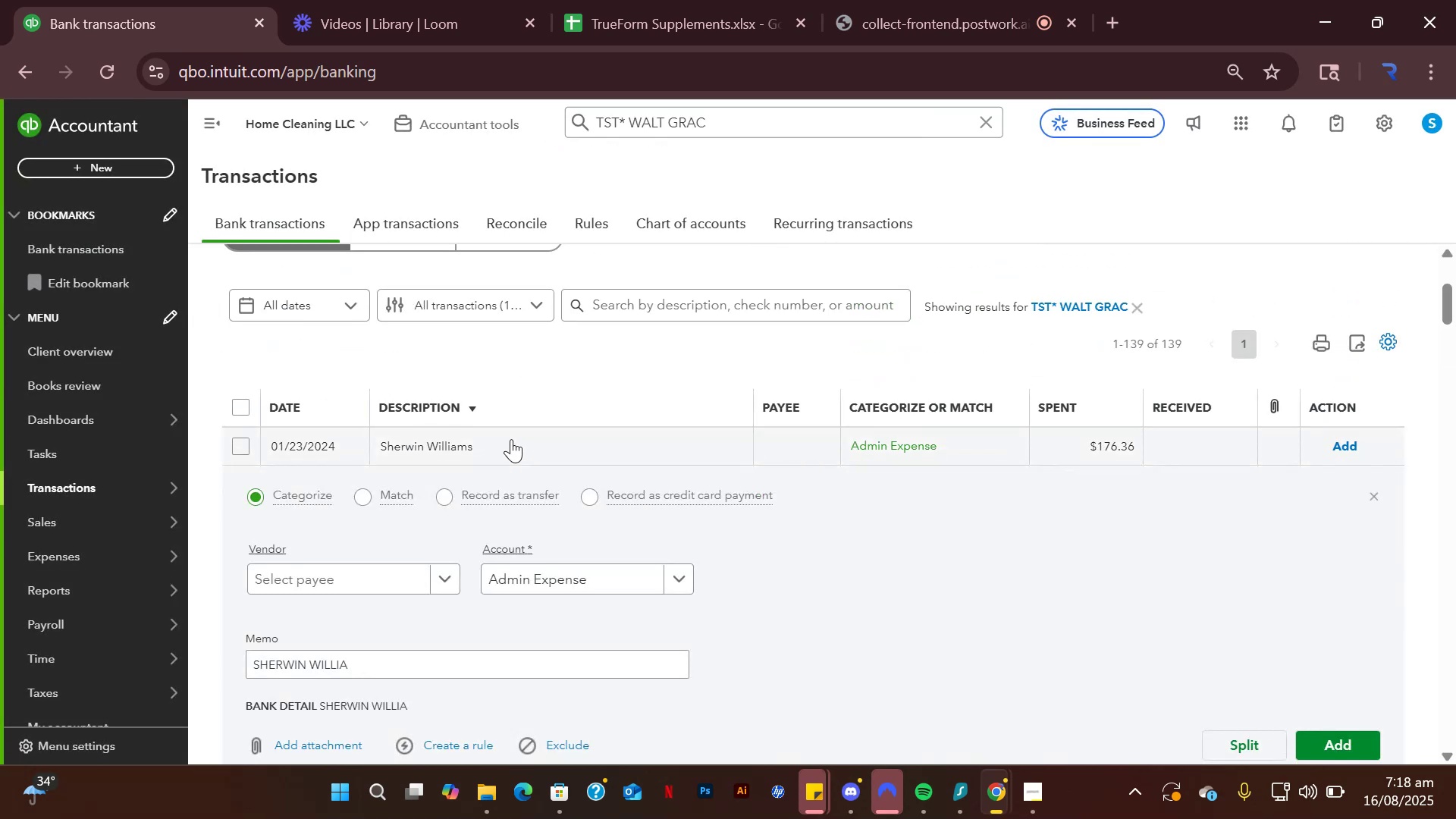 
wait(9.21)
 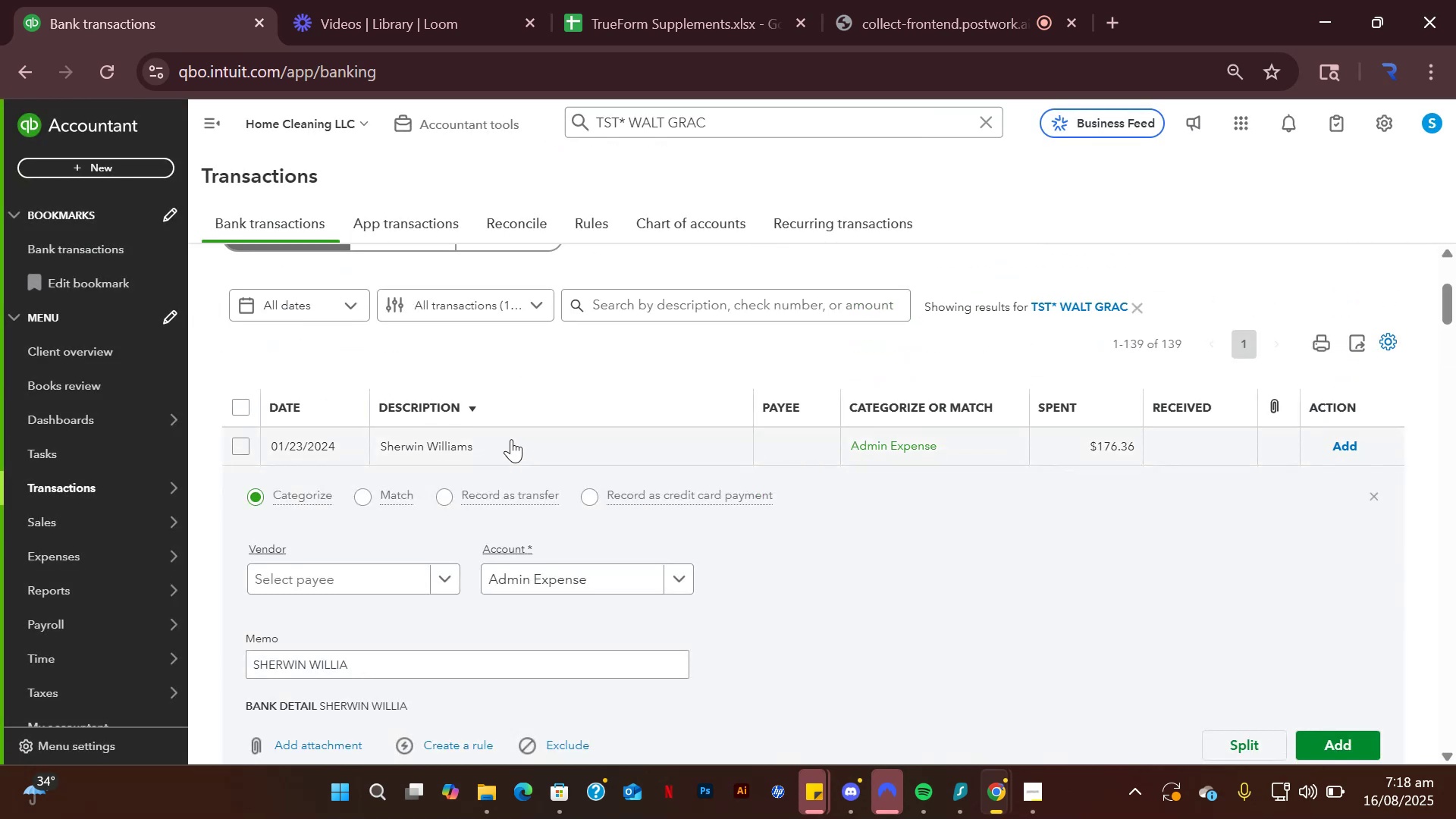 
left_click([1112, 2])
 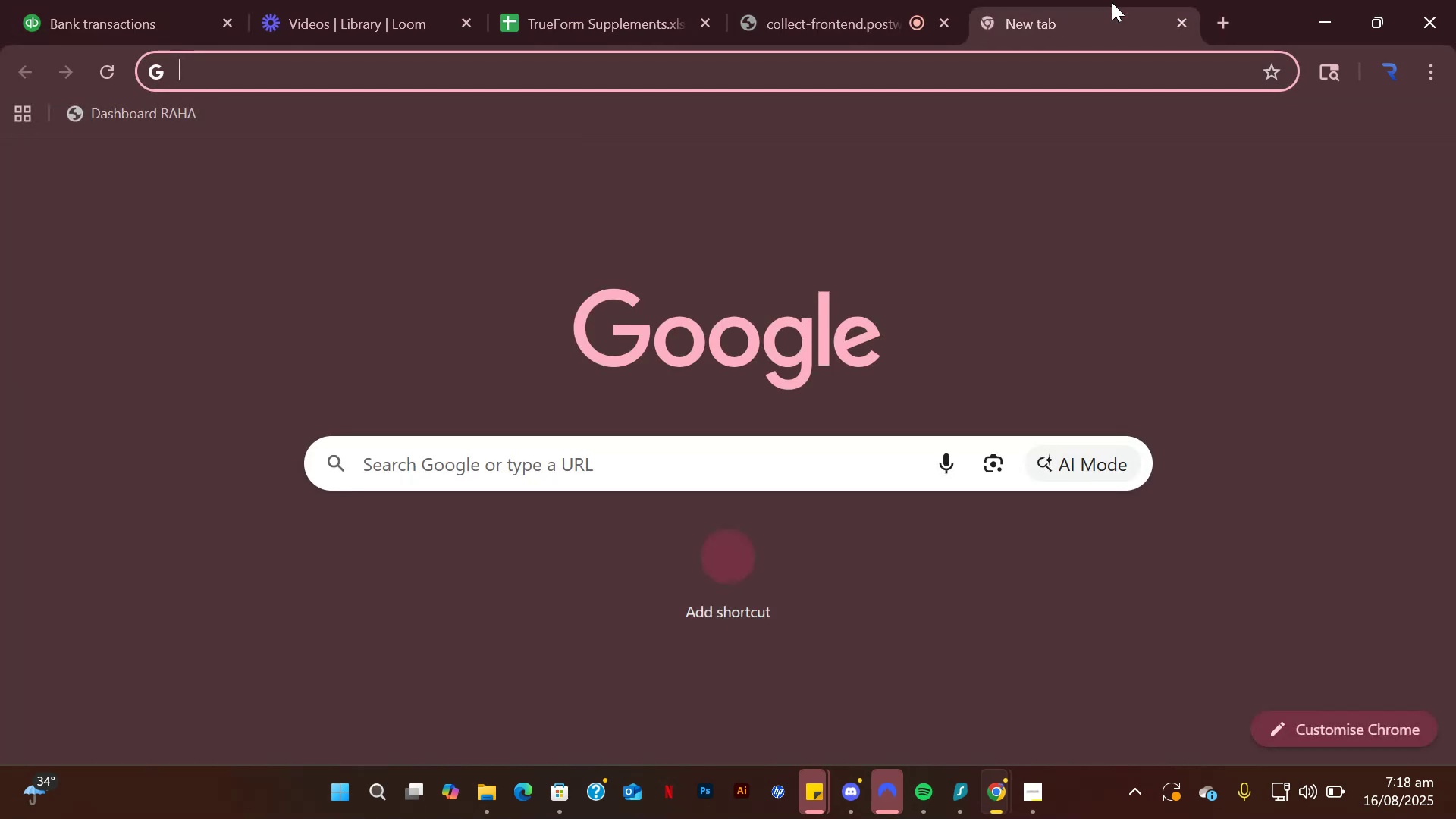 
type(sherwin will)
 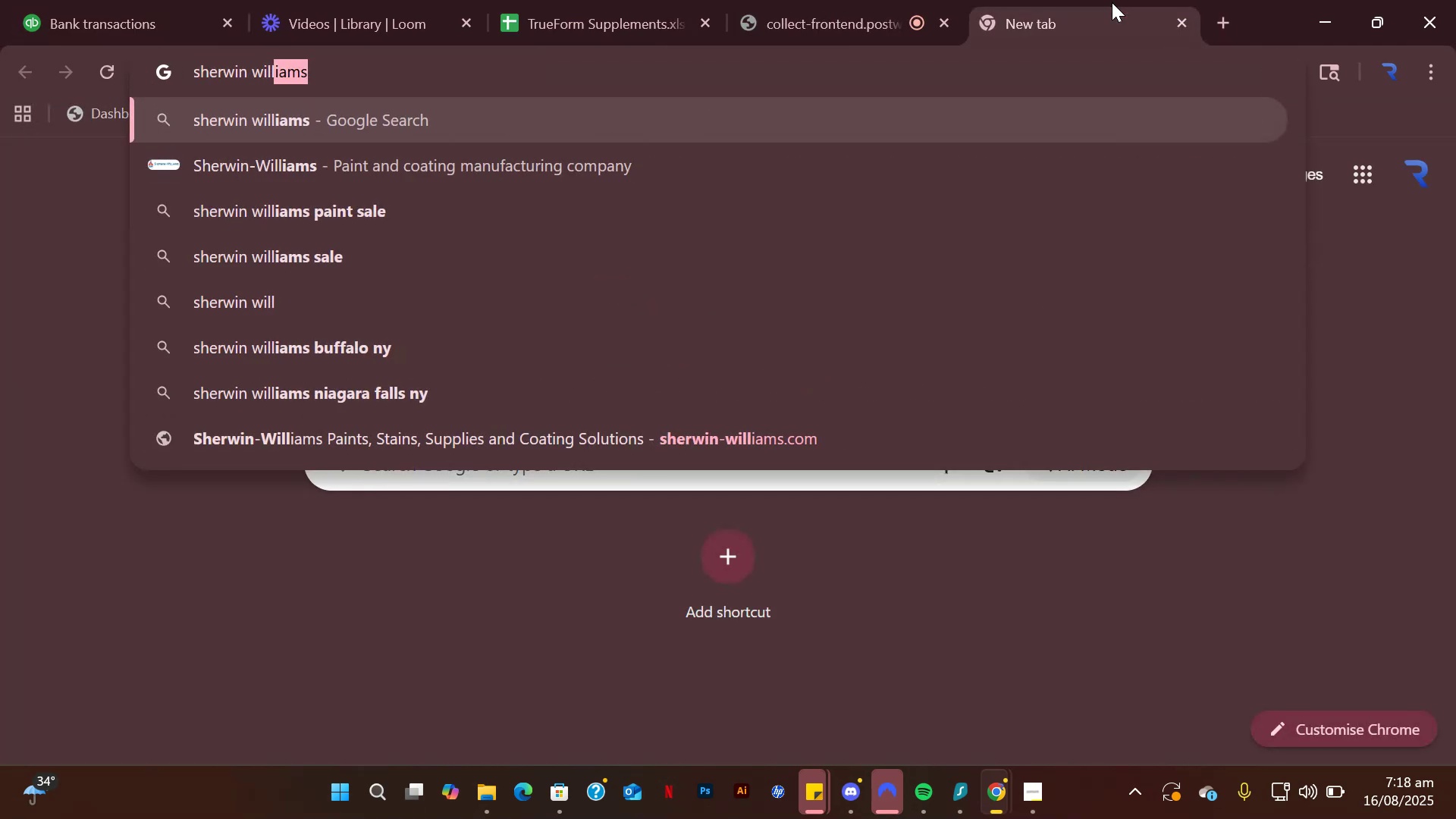 
scroll: coordinate [0, 374], scroll_direction: down, amount: 5.0
 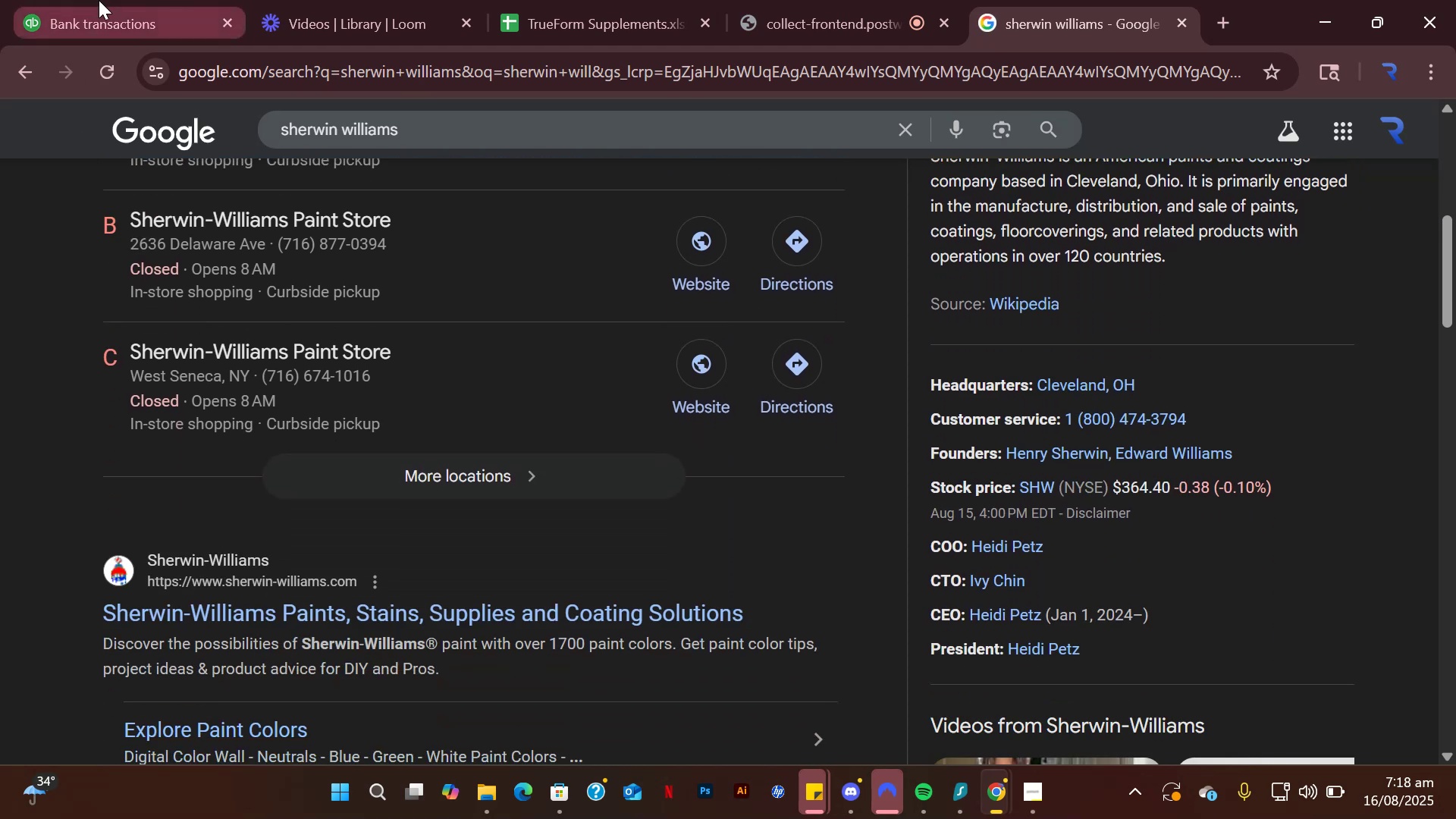 
left_click([99, 0])
 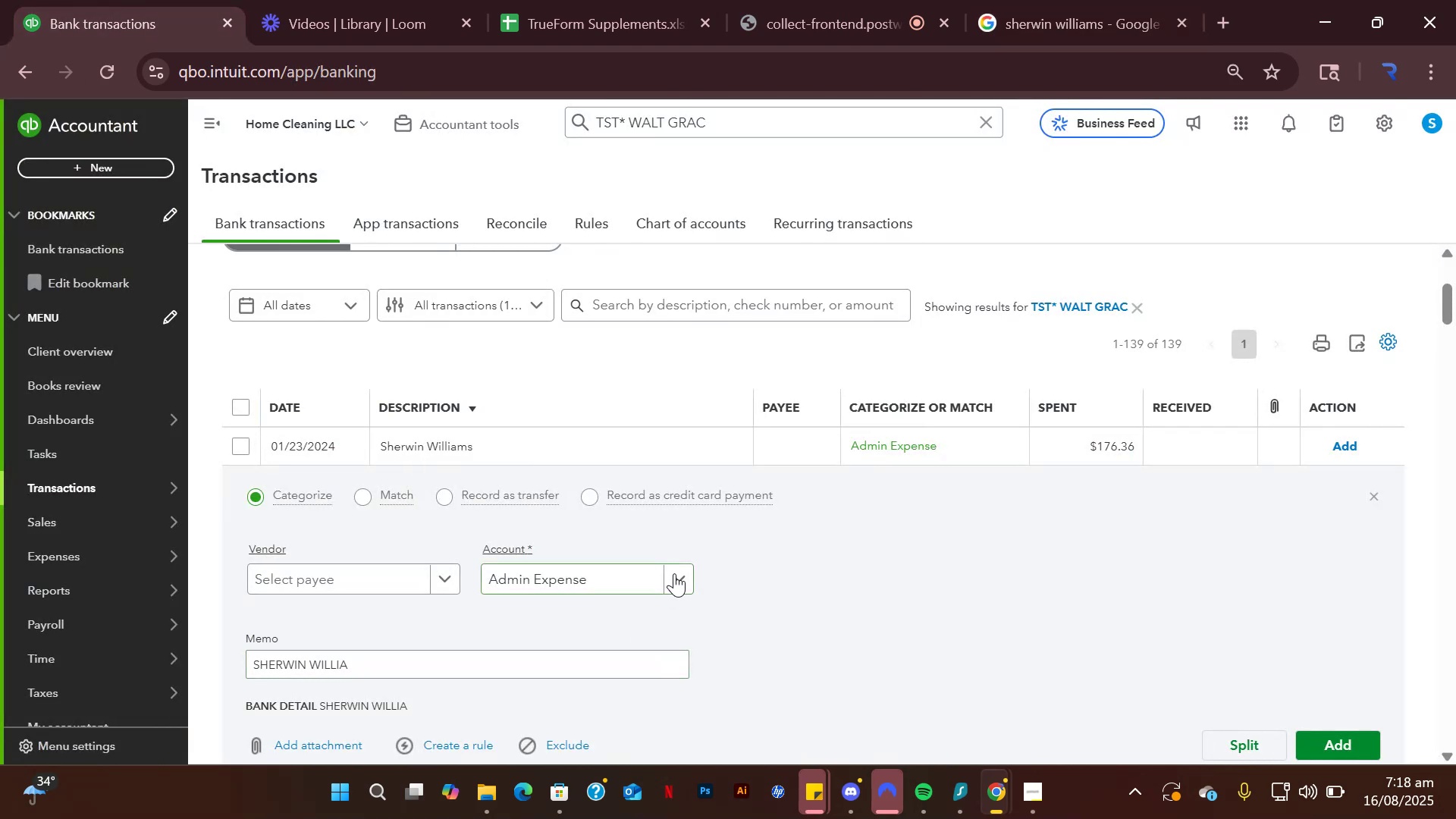 
left_click([674, 573])
 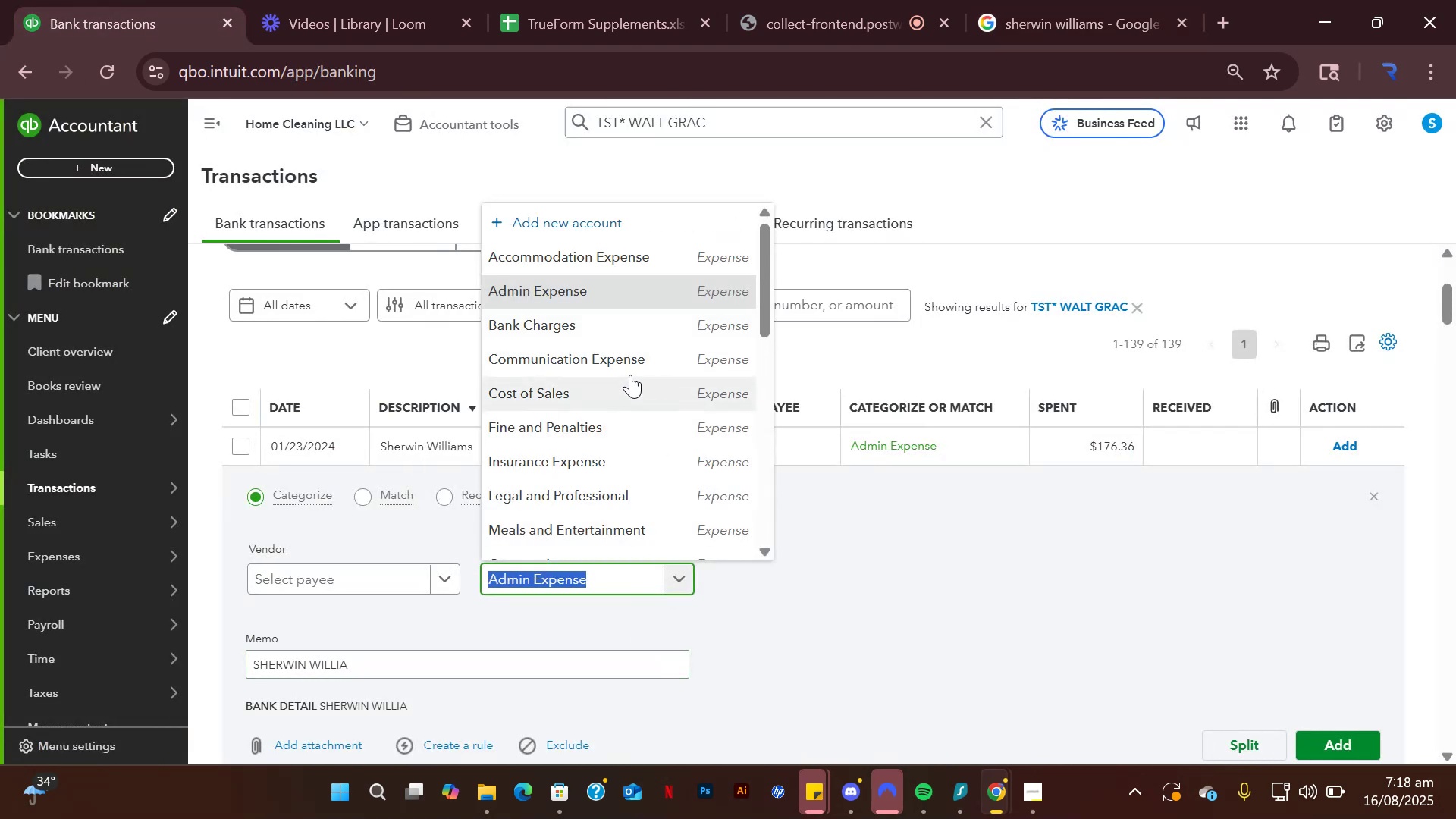 
left_click([623, 293])
 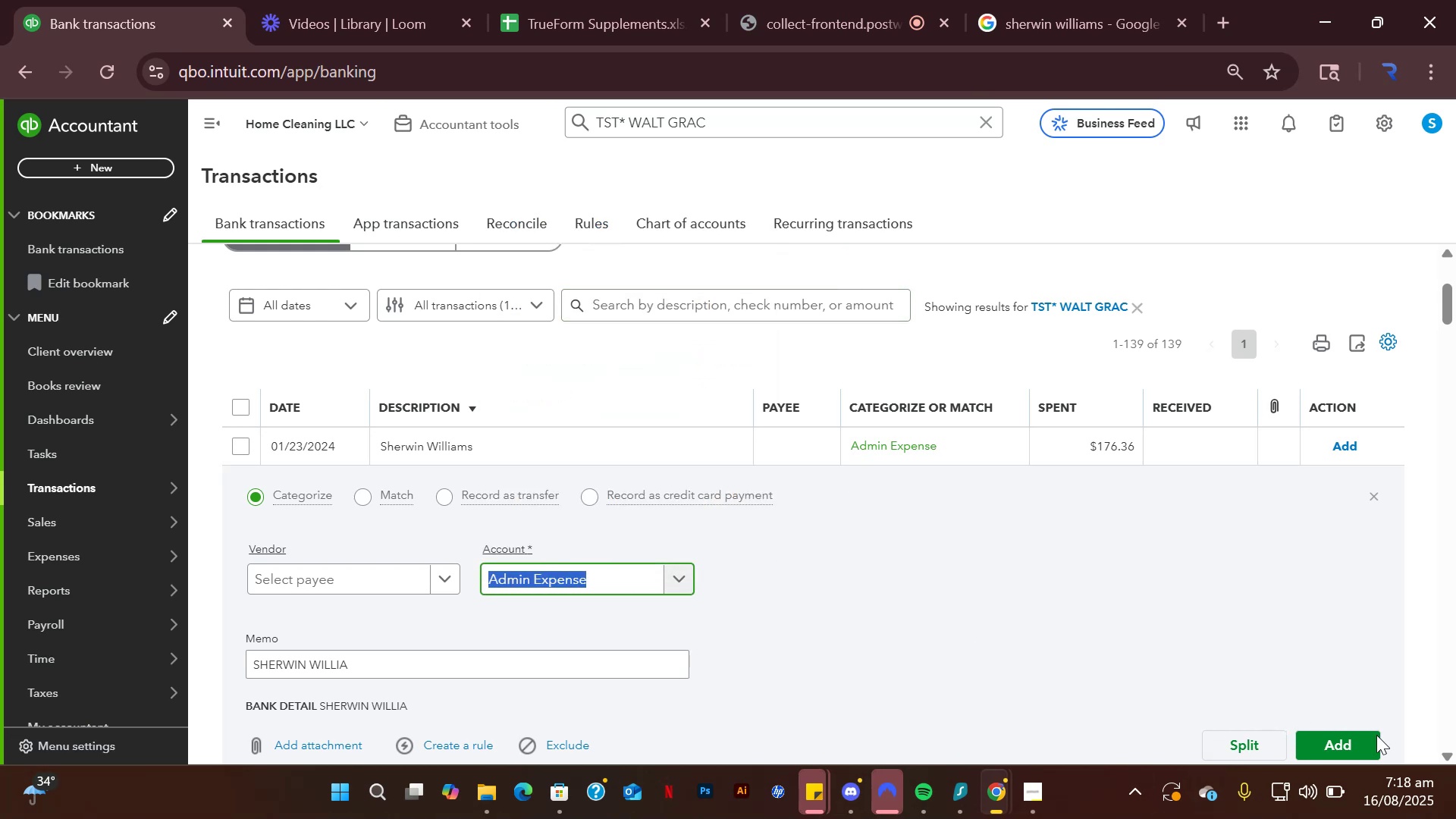 
left_click([1363, 734])
 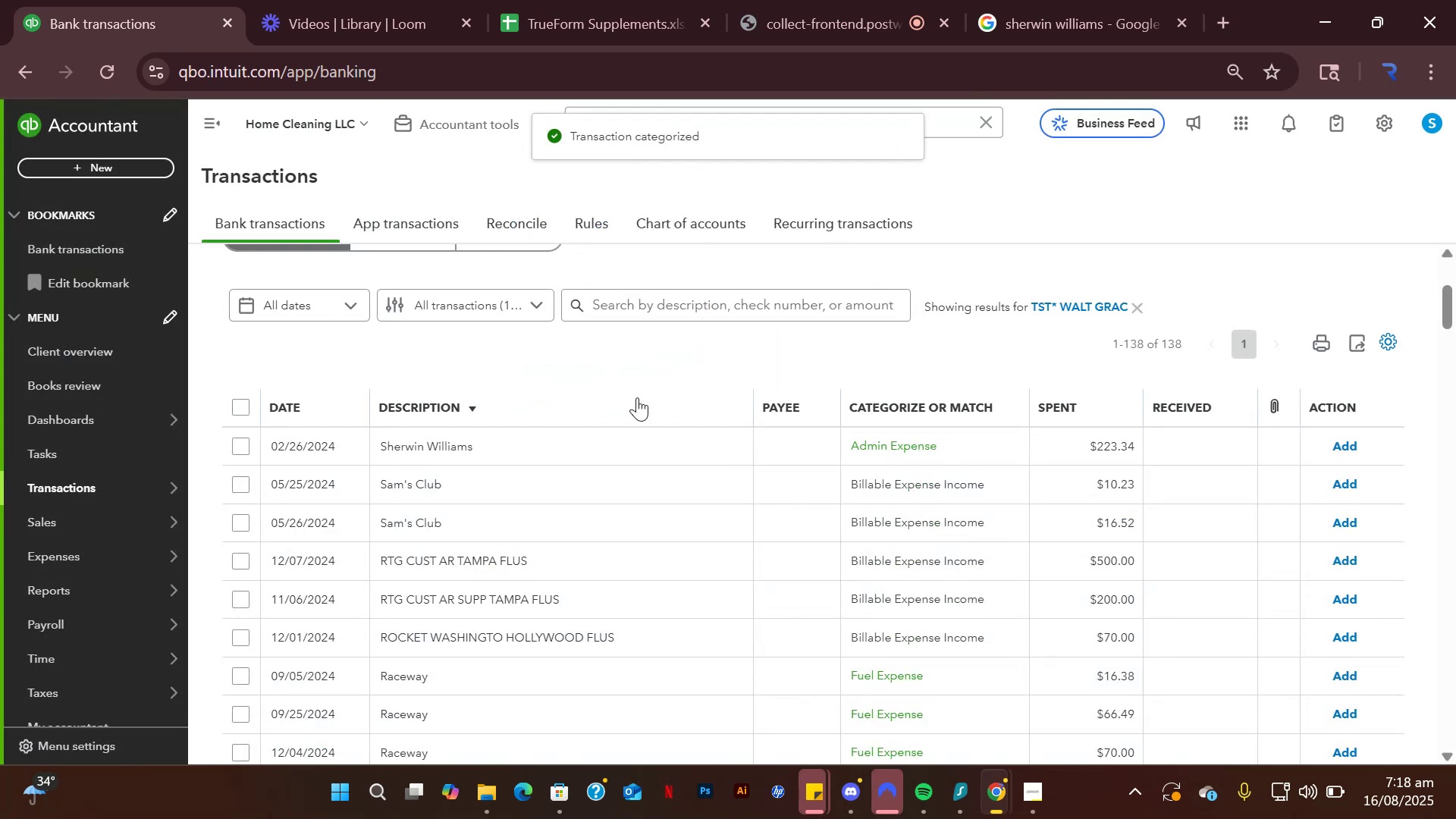 
left_click([538, 445])
 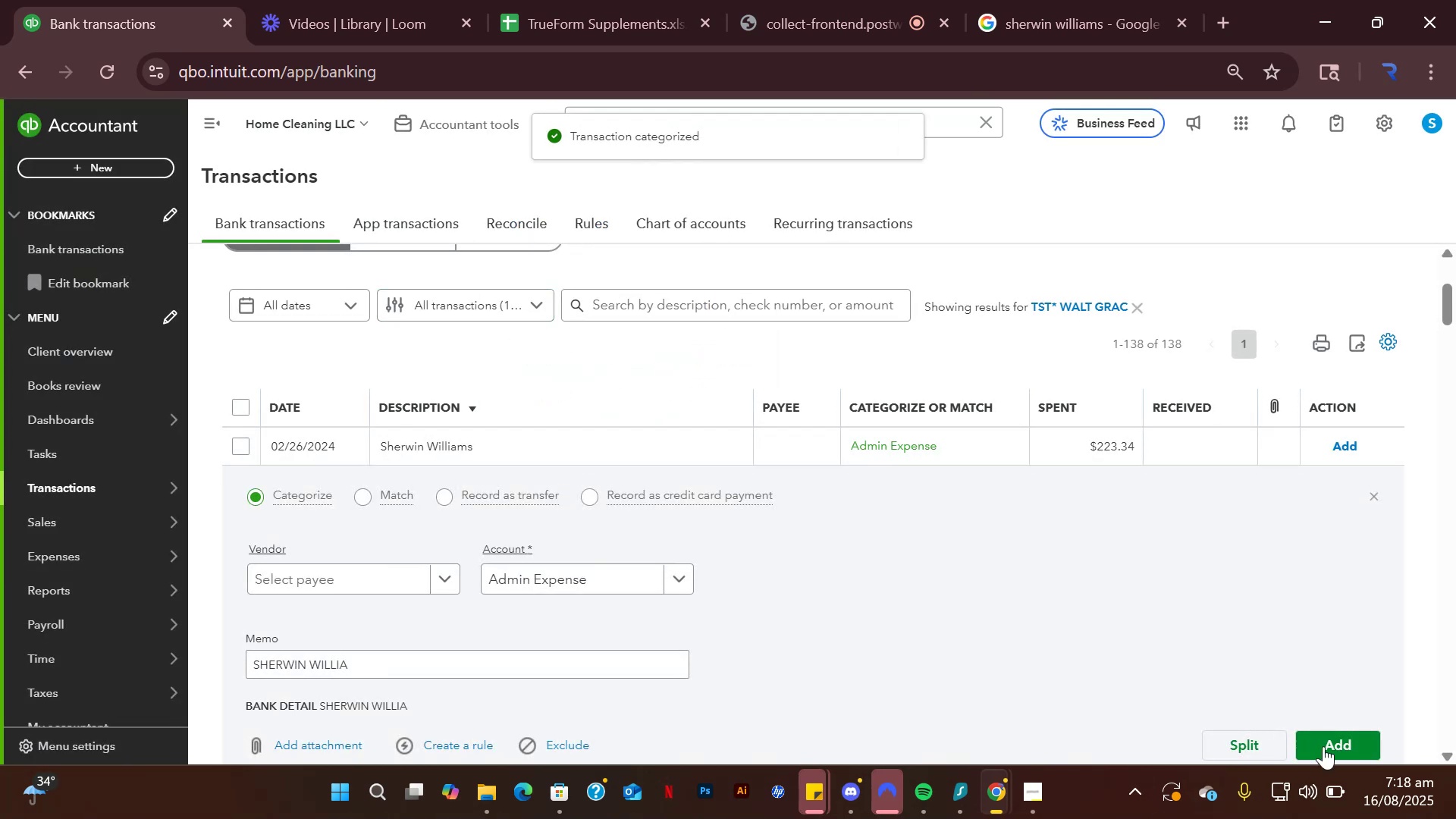 
left_click([1326, 750])
 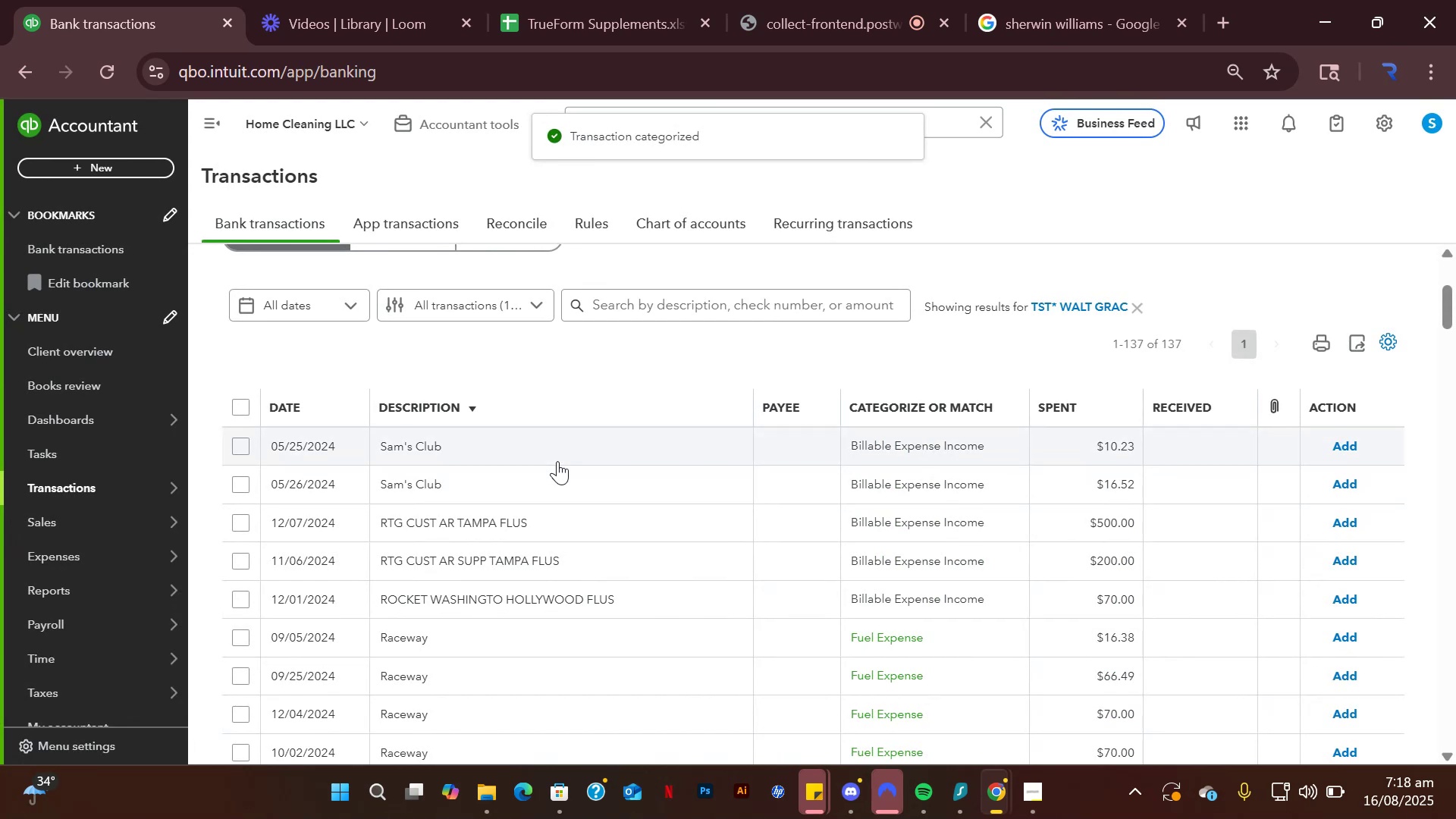 
left_click([557, 461])
 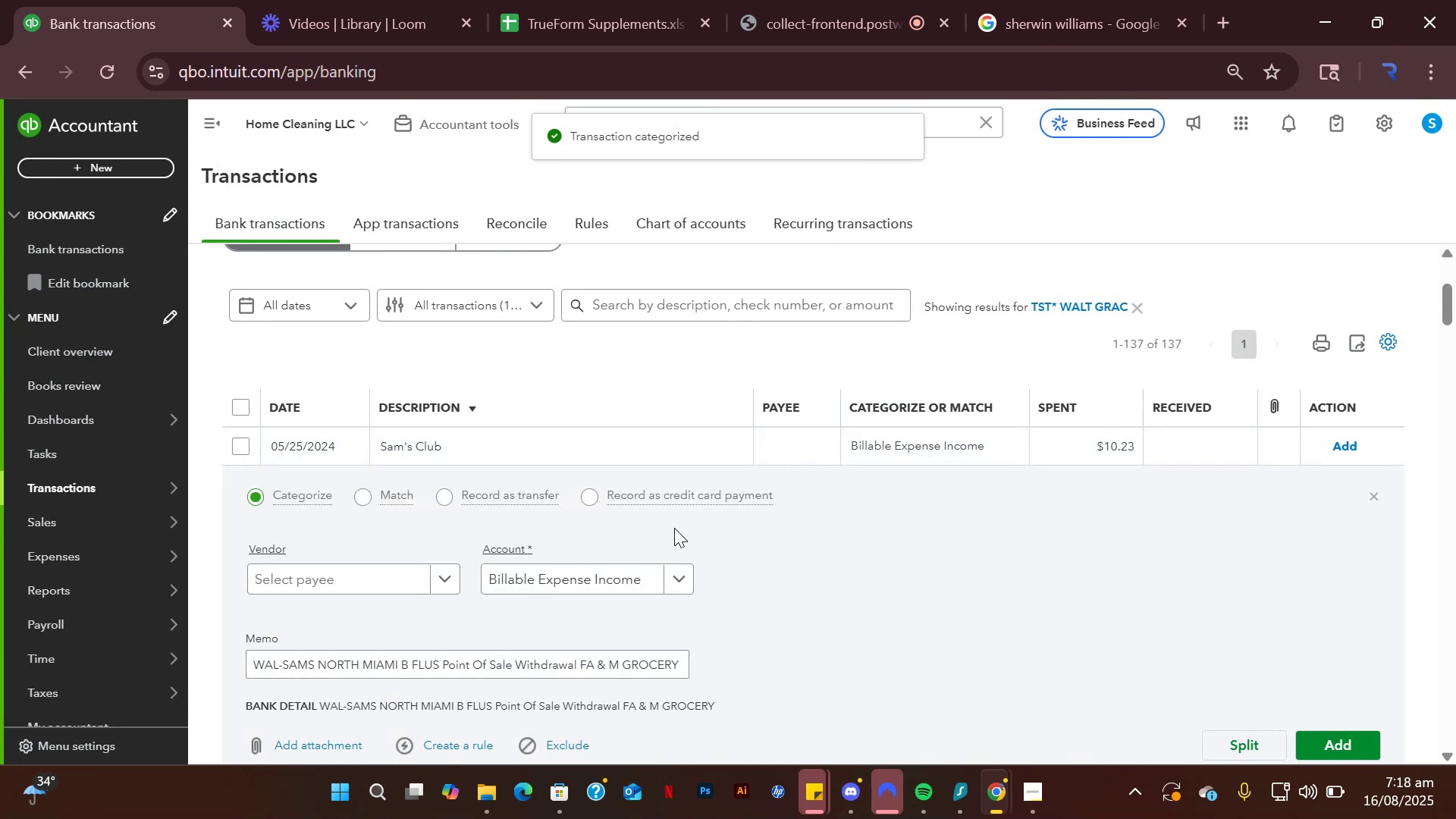 
scroll: coordinate [724, 516], scroll_direction: down, amount: 1.0
 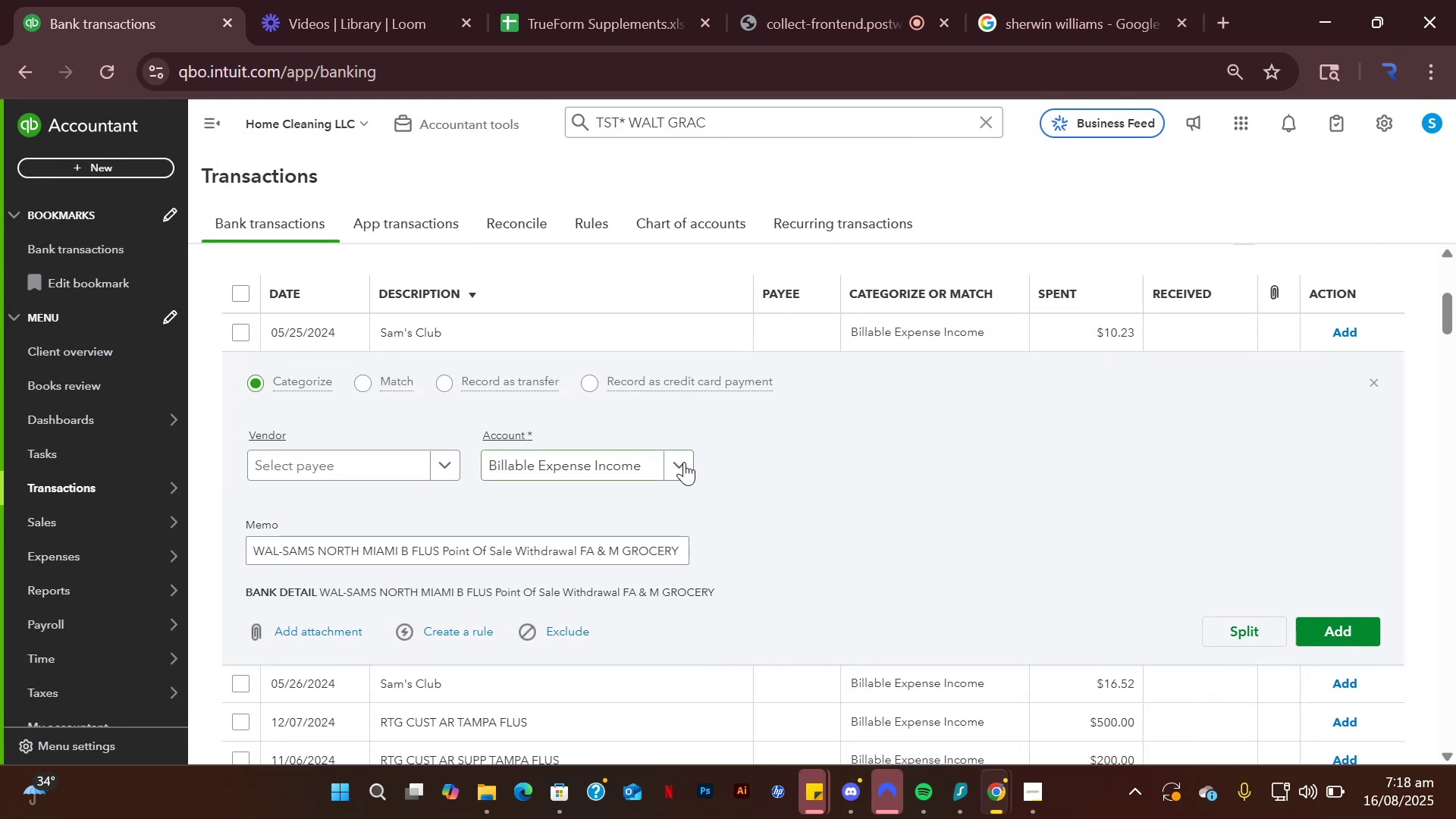 
left_click([684, 462])
 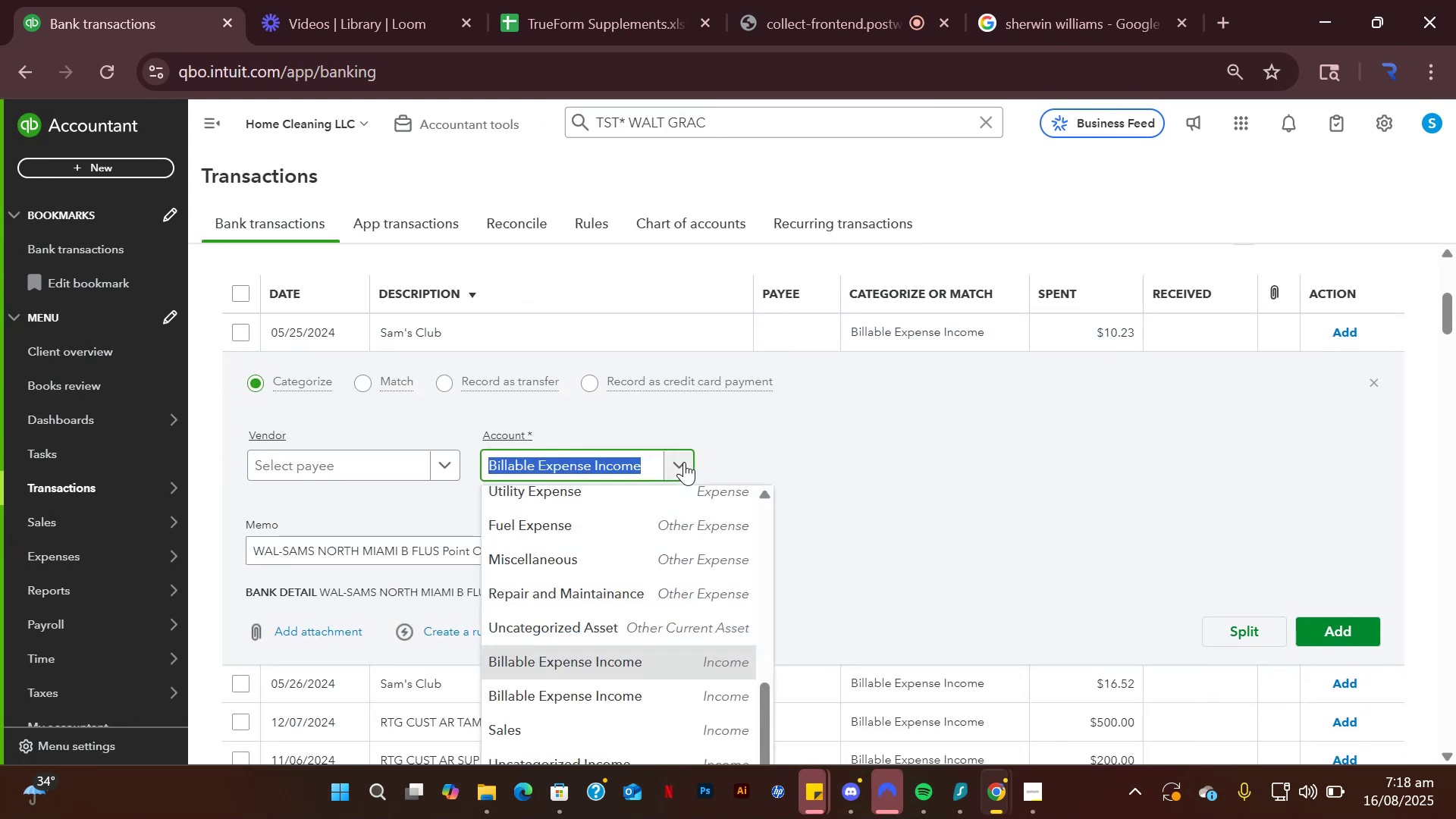 
type(meals)
 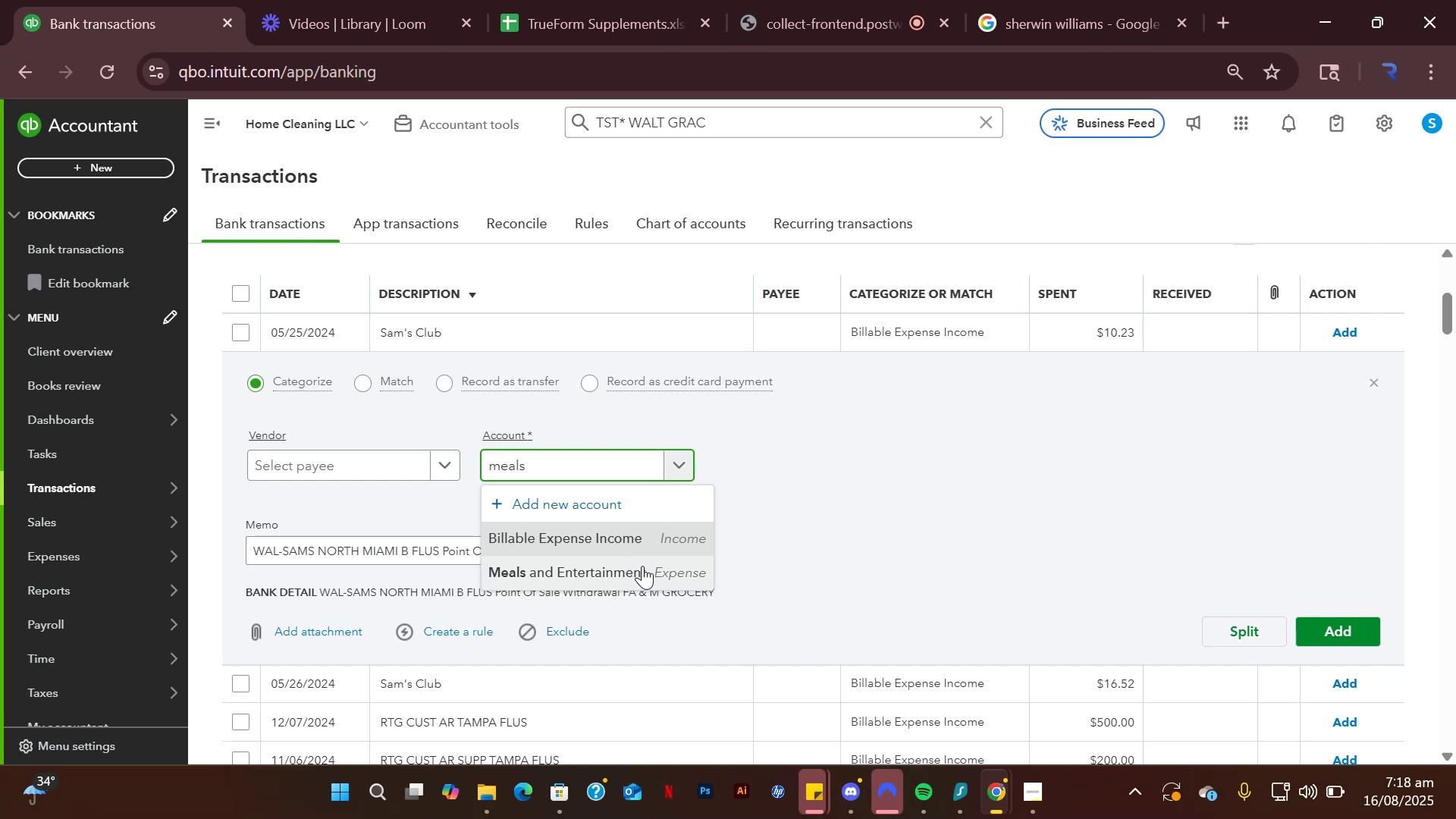 
left_click([645, 572])
 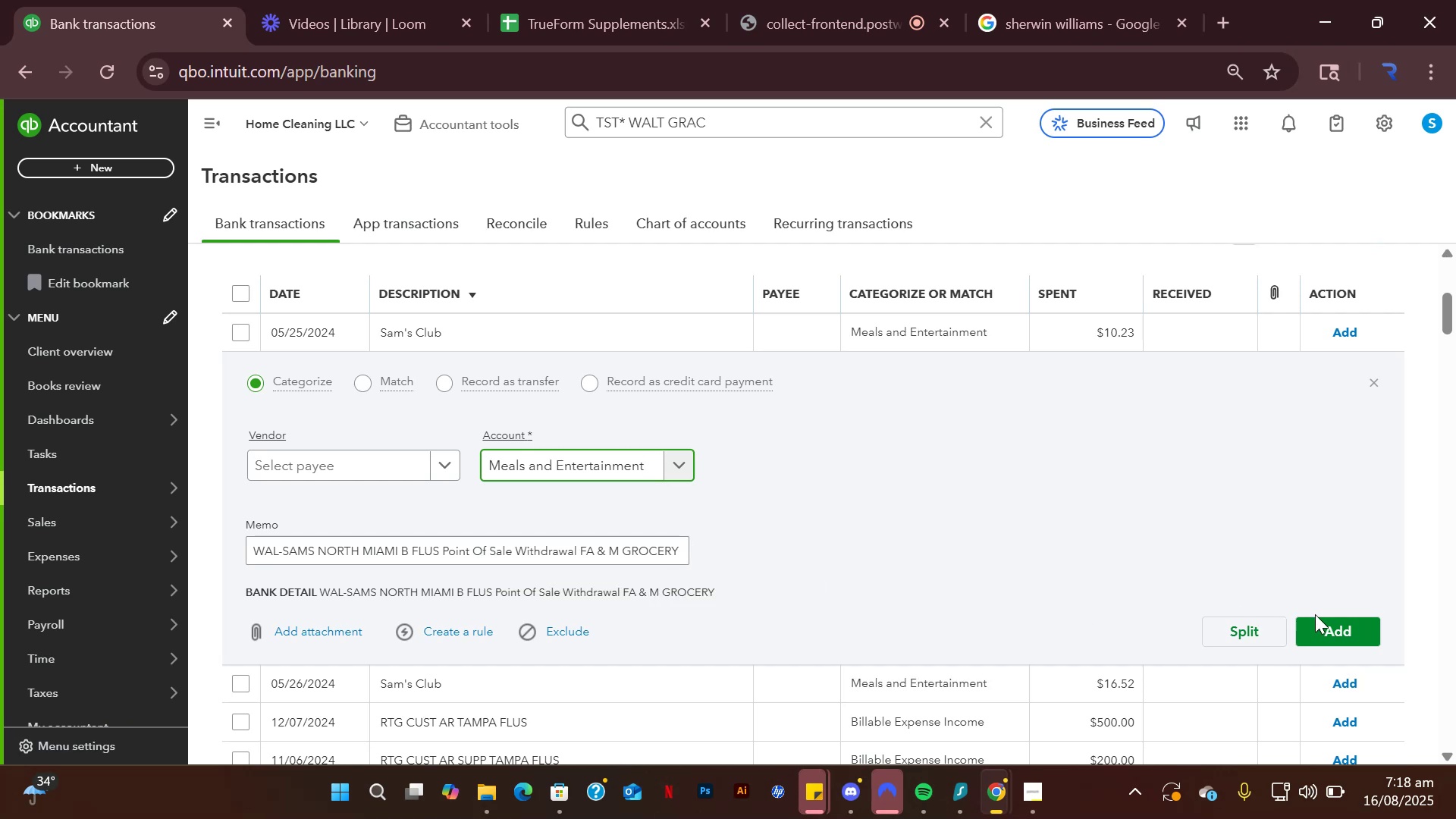 
left_click([1323, 624])
 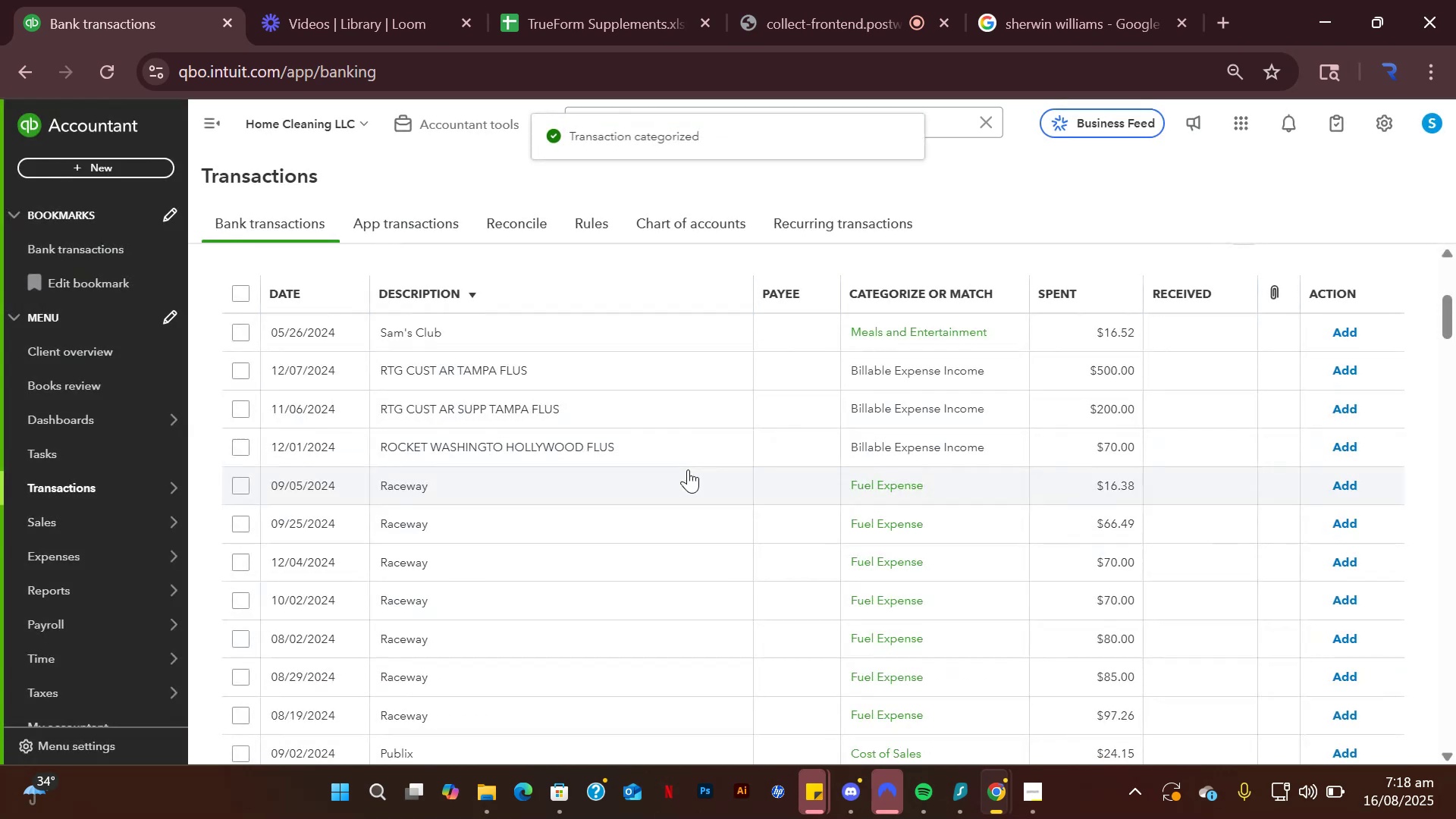 
left_click([633, 328])
 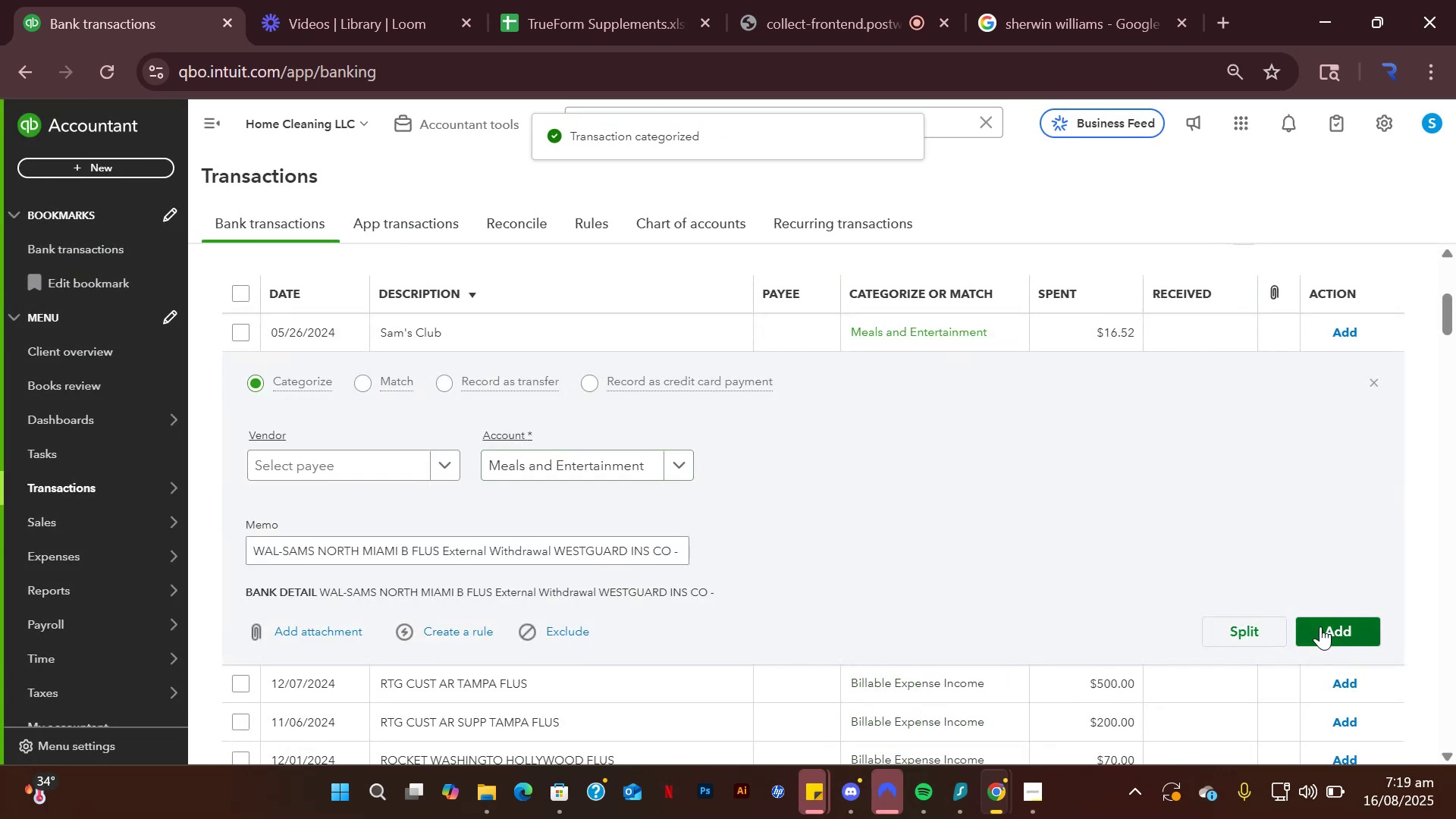 
left_click([1320, 626])
 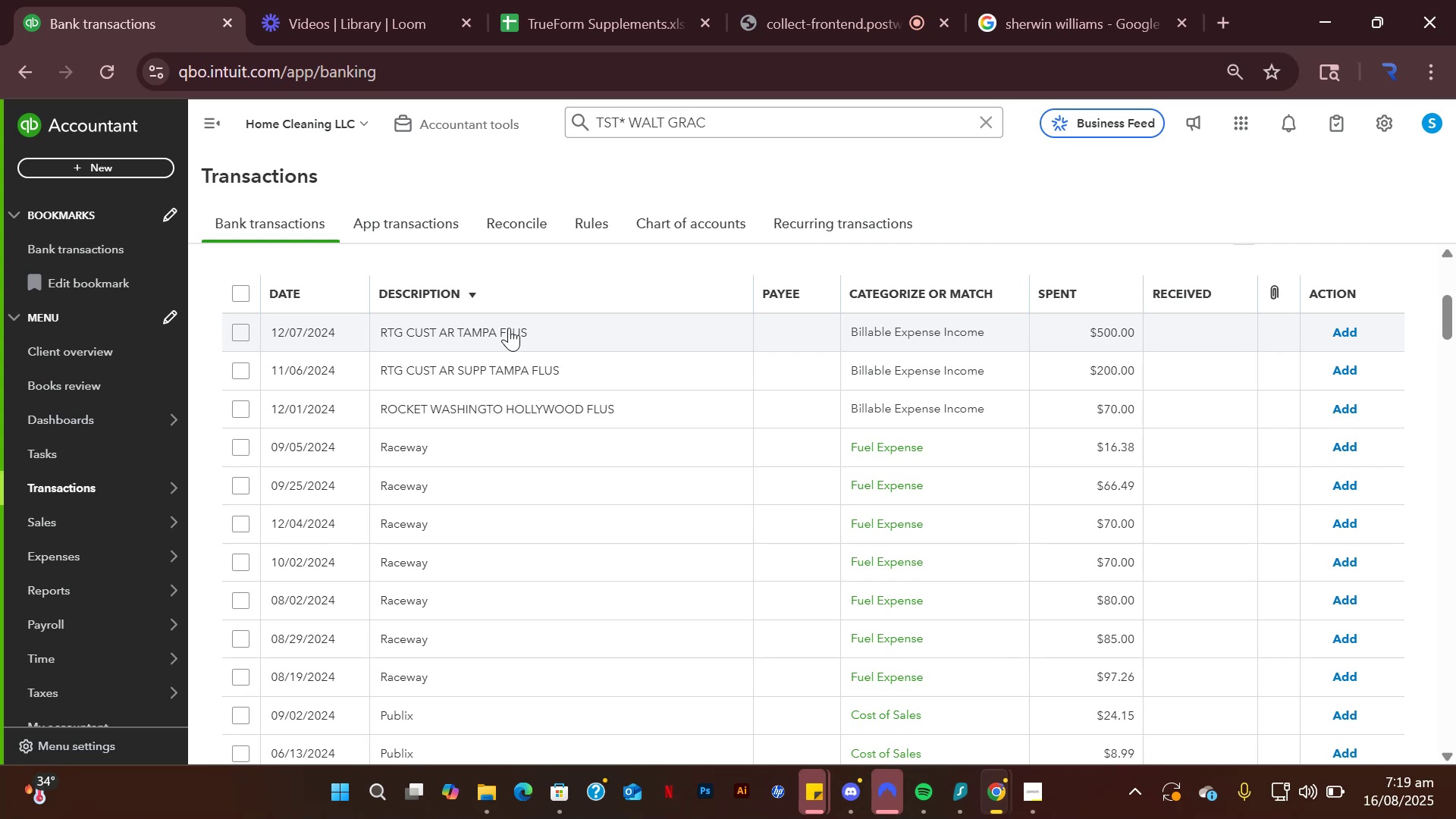 
wait(17.16)
 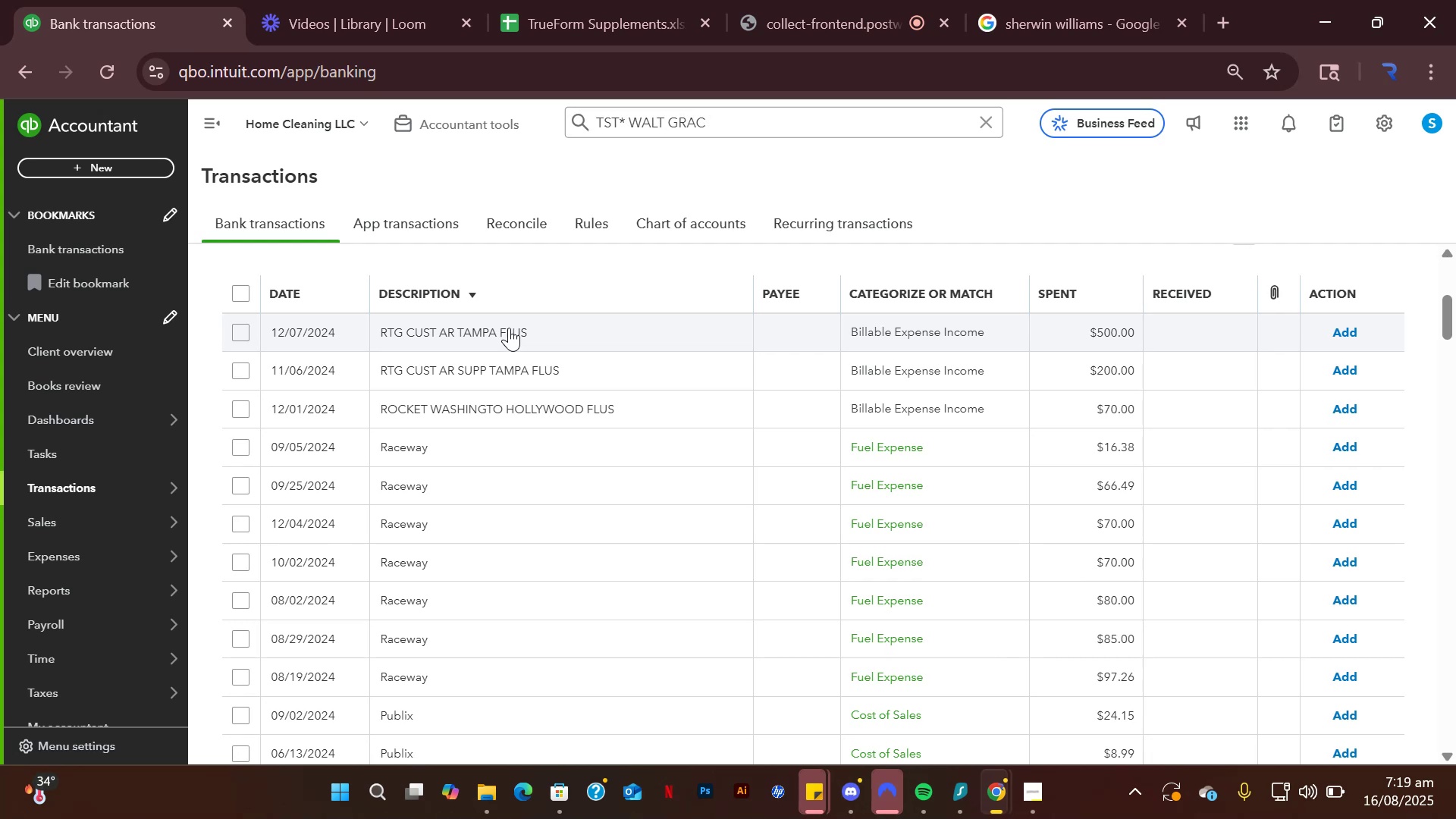 
scroll: coordinate [507, 402], scroll_direction: up, amount: 2.0
 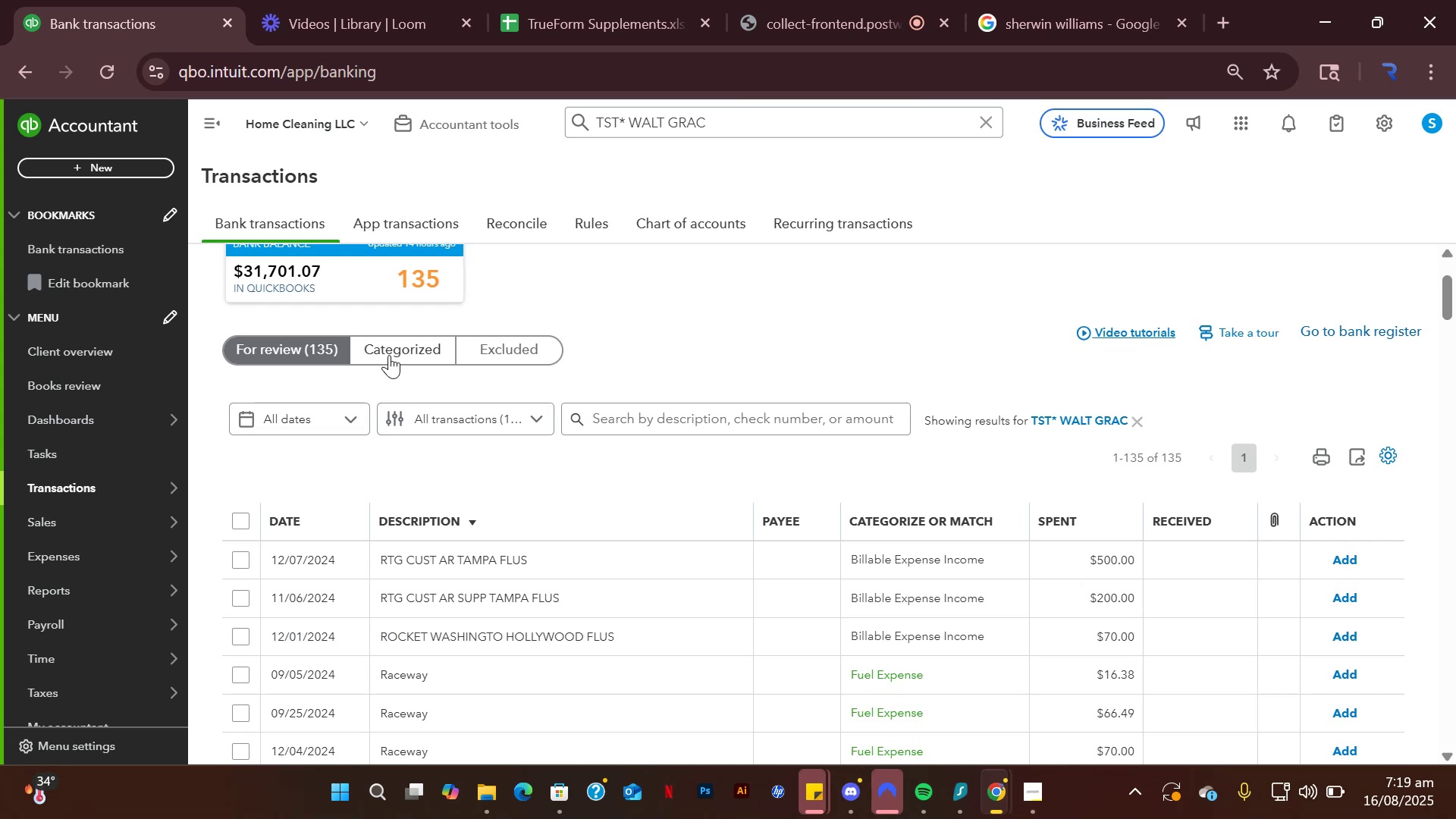 
scroll: coordinate [601, 474], scroll_direction: down, amount: 1.0
 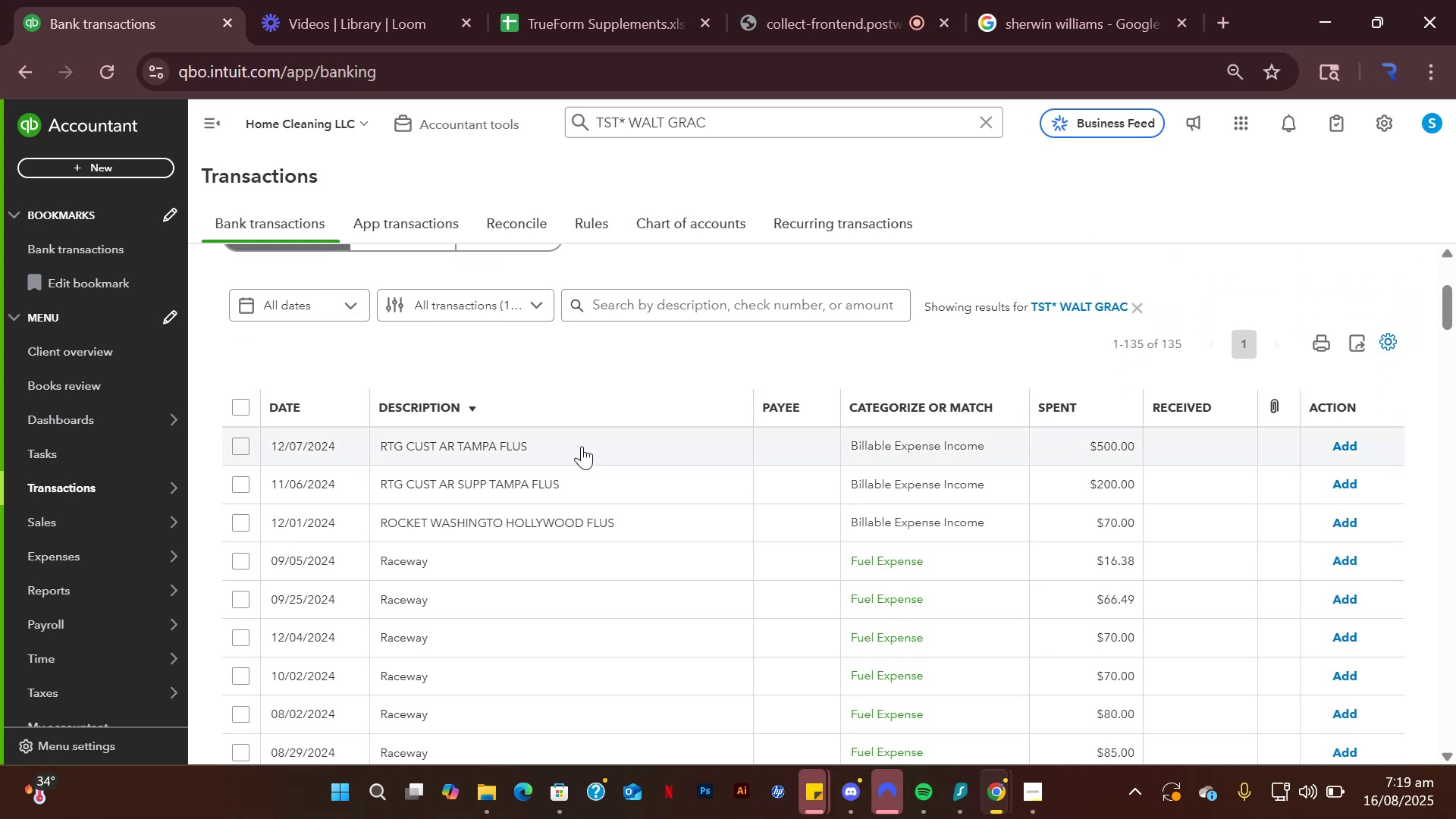 
left_click([582, 446])
 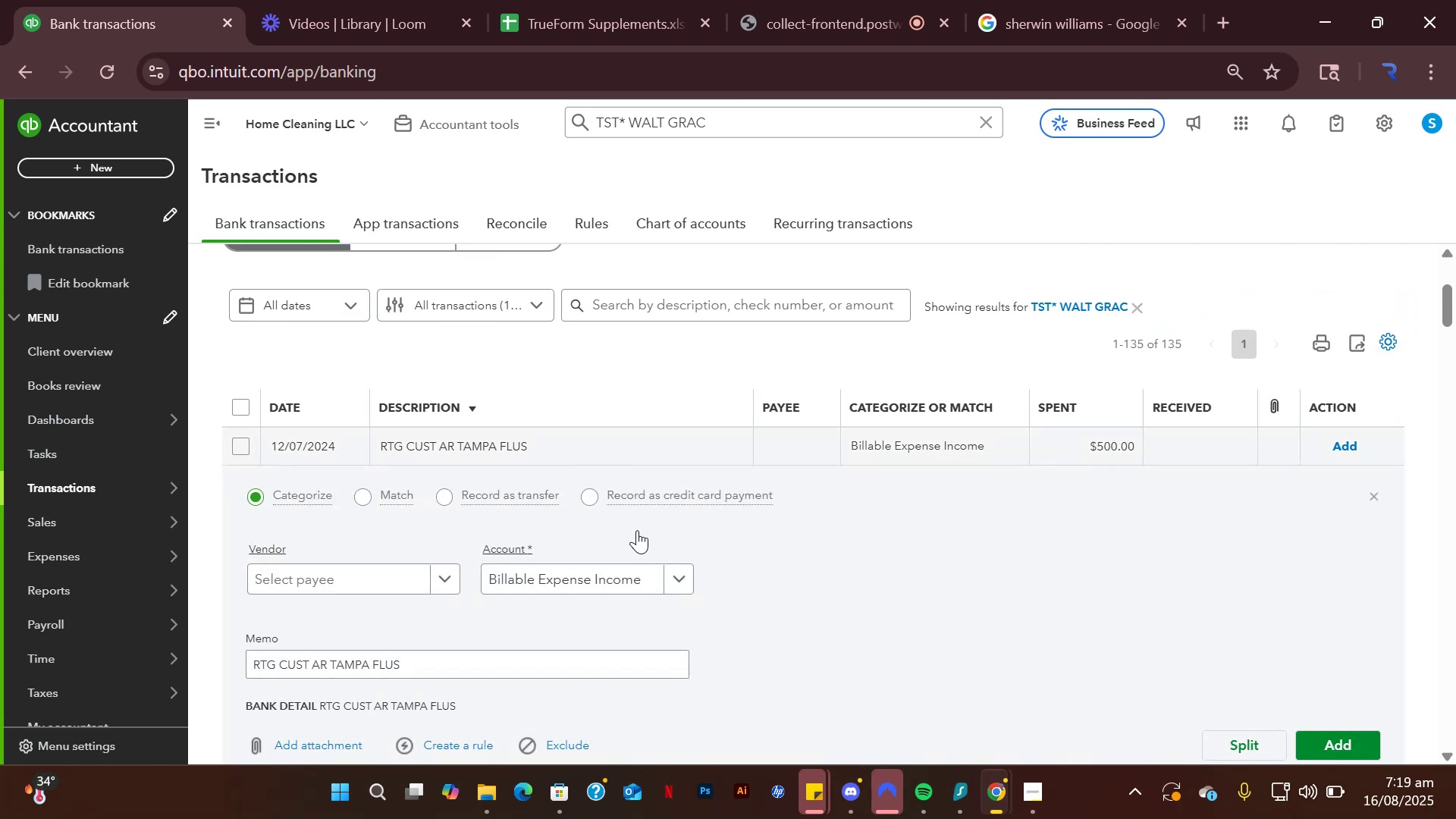 
scroll: coordinate [275, 490], scroll_direction: down, amount: 1.0
 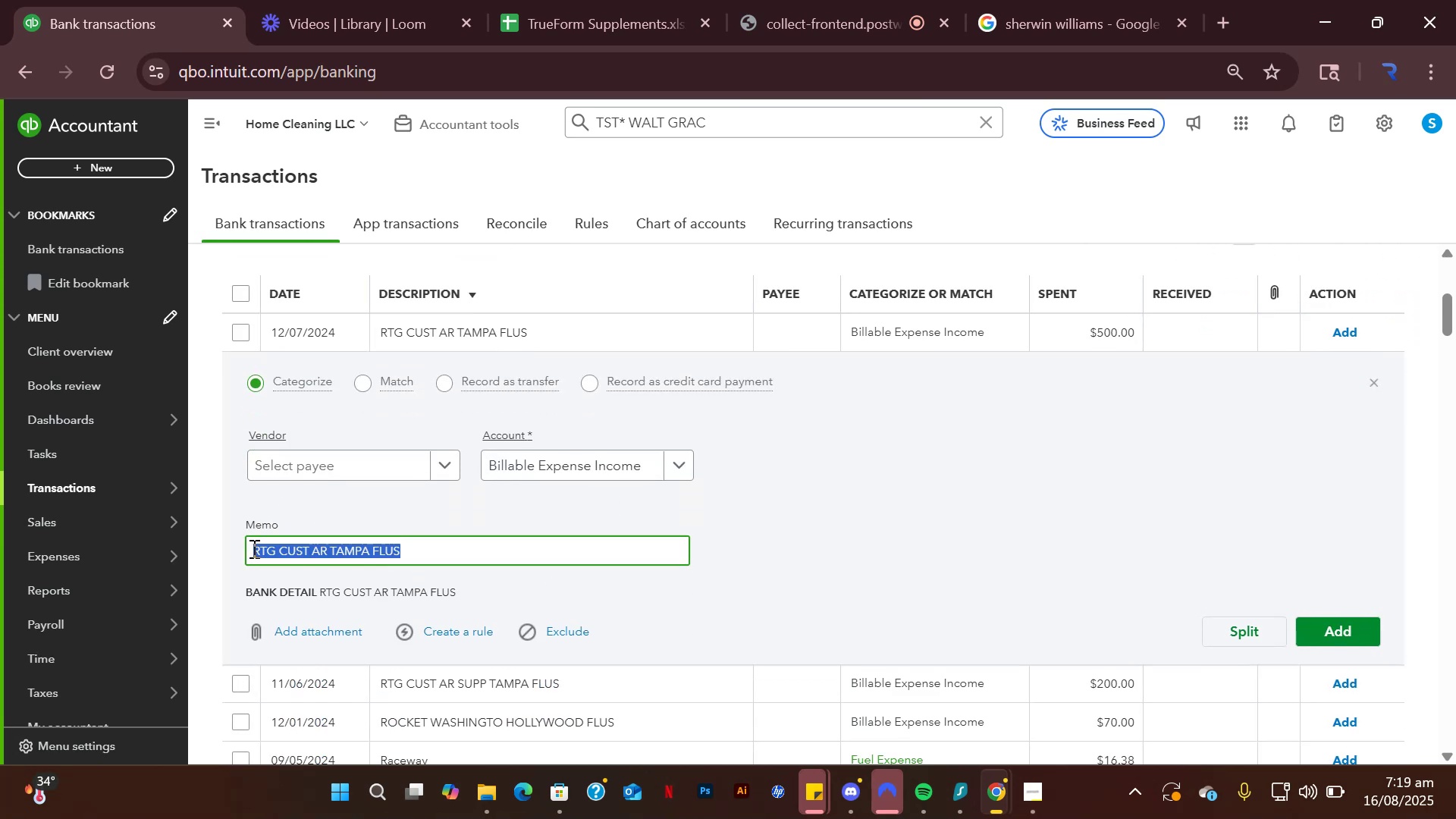 
key(Control+C)
 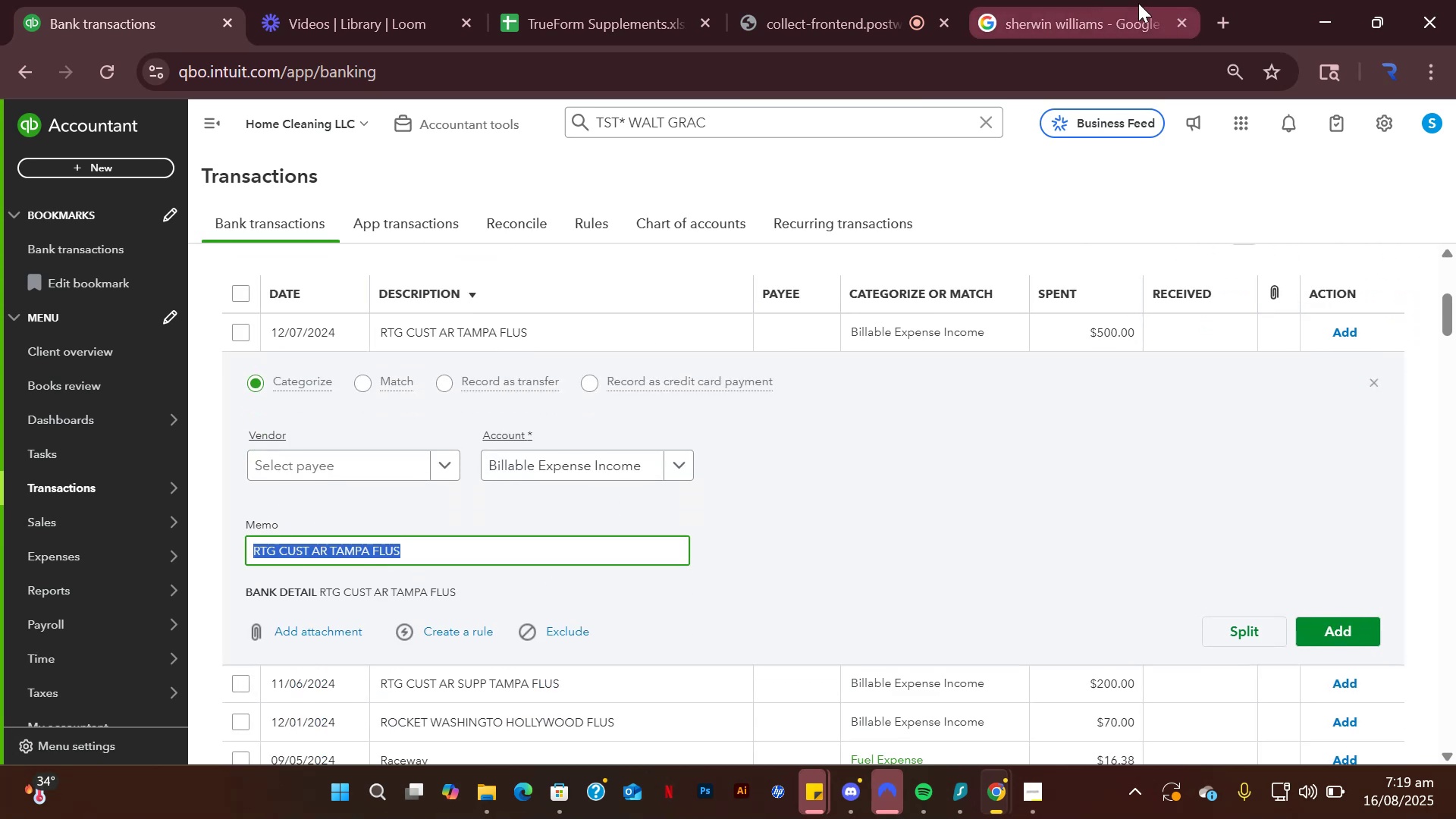 
left_click([1137, 3])
 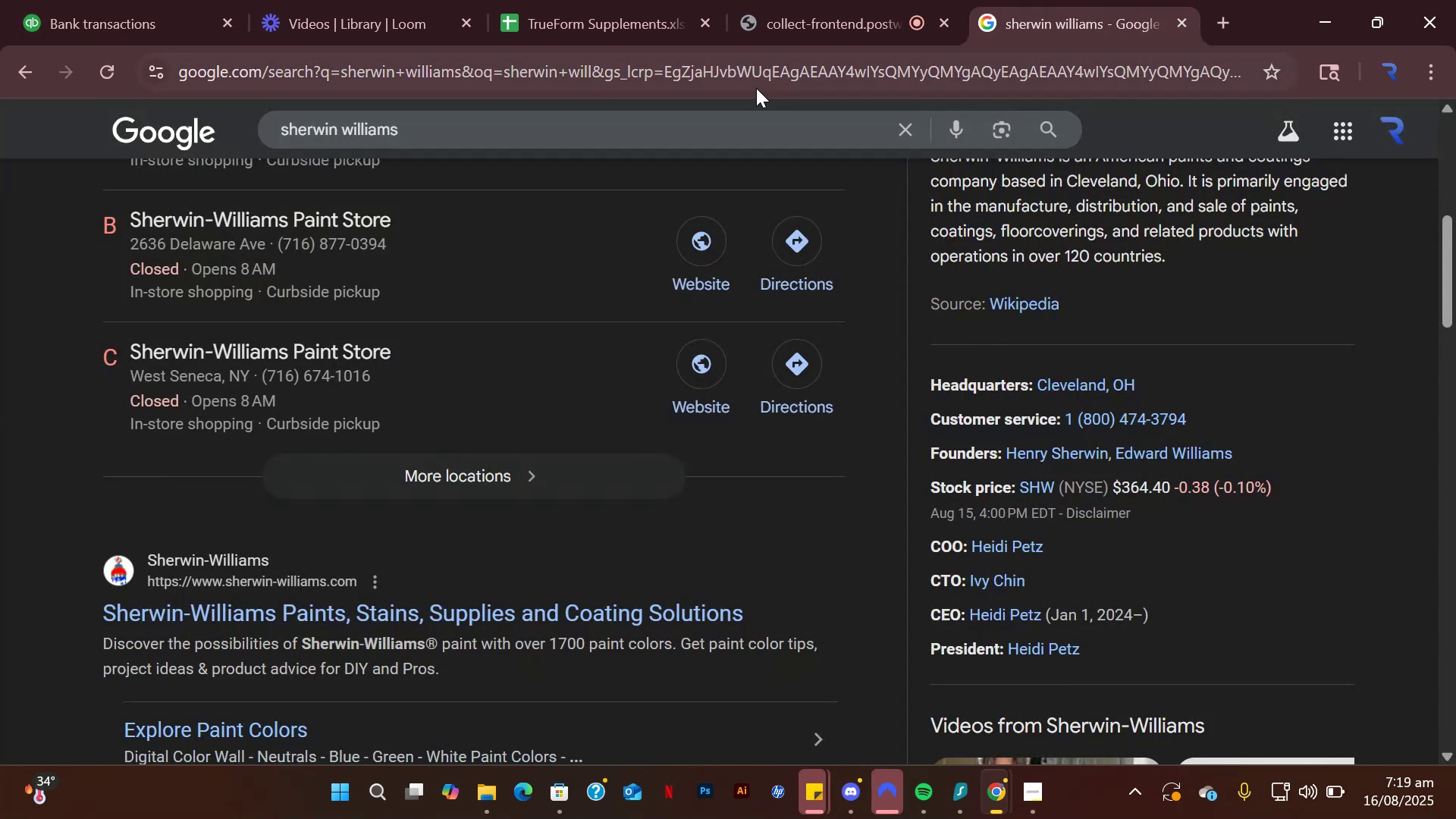 
left_click([755, 74])
 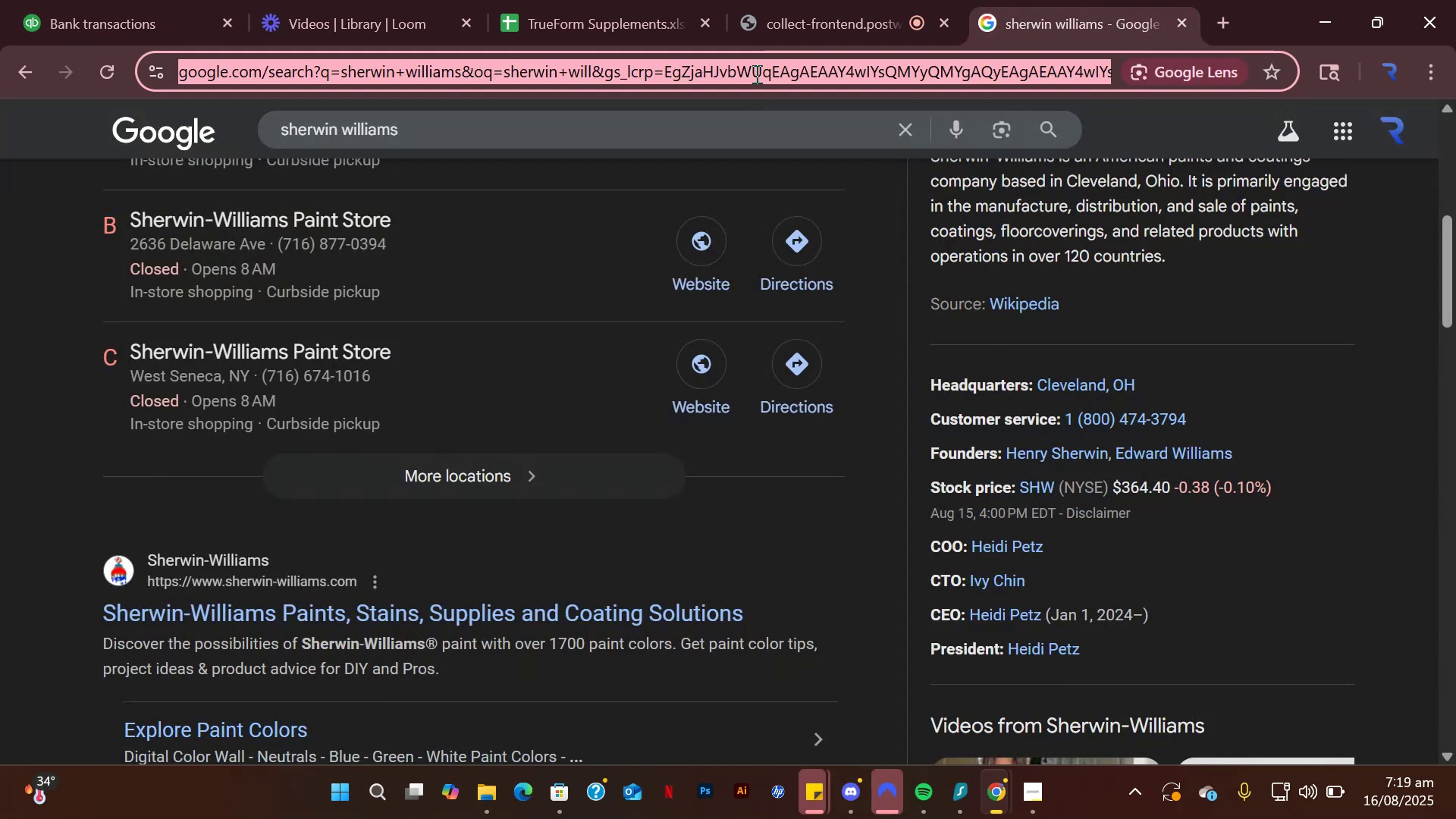 
key(Control+ControlLeft)
 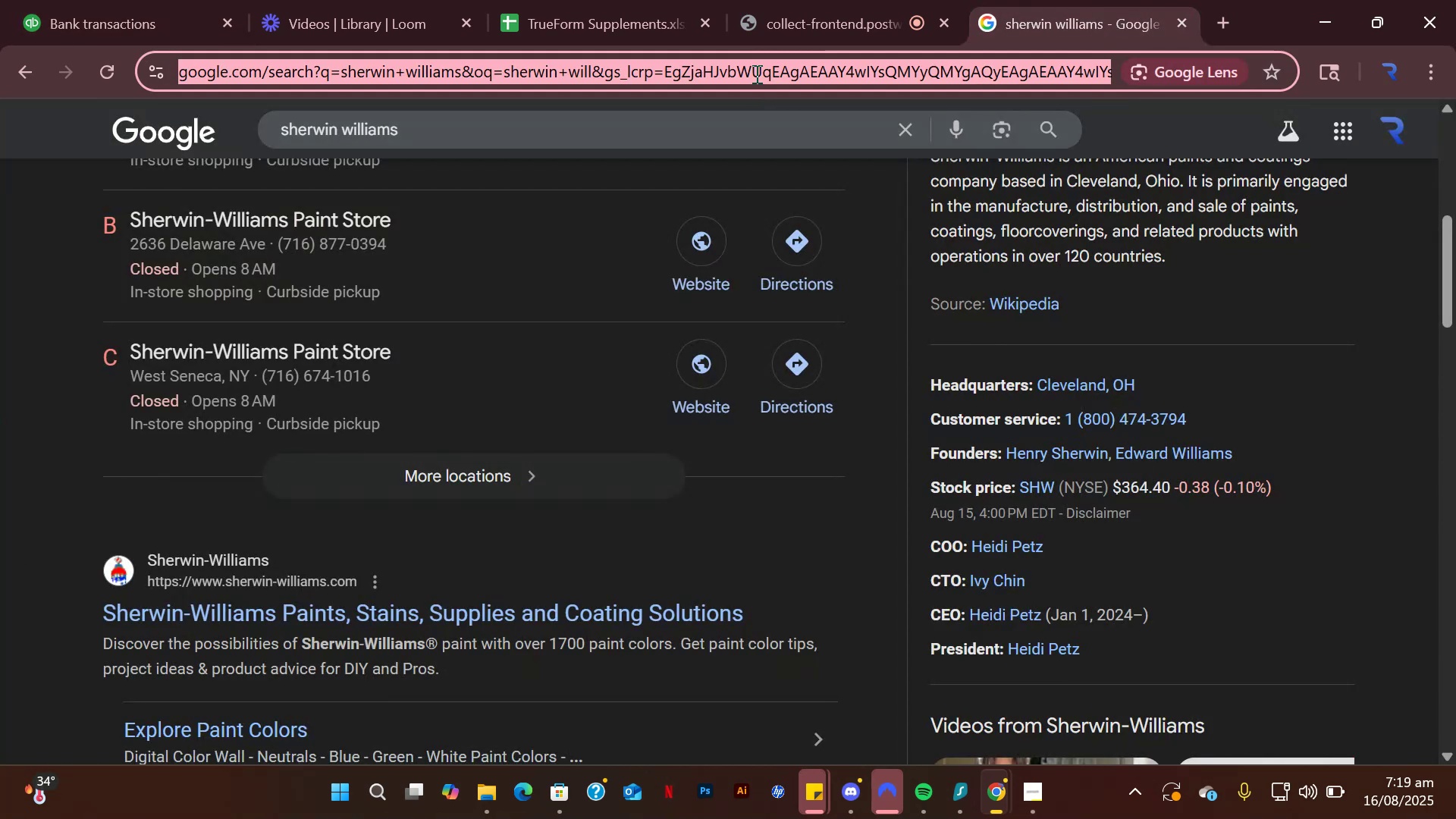 
key(Control+V)
 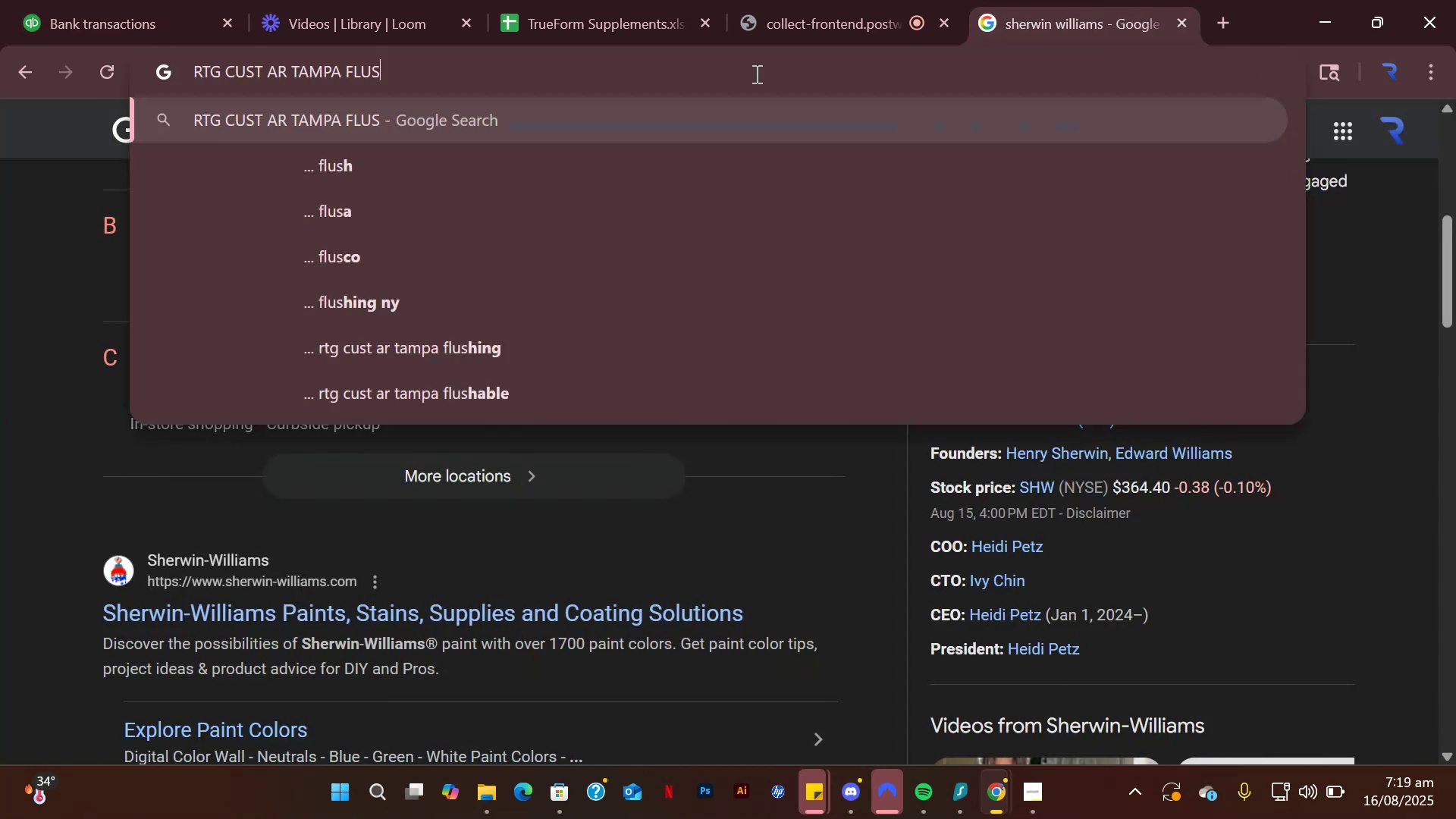 
key(Enter)
 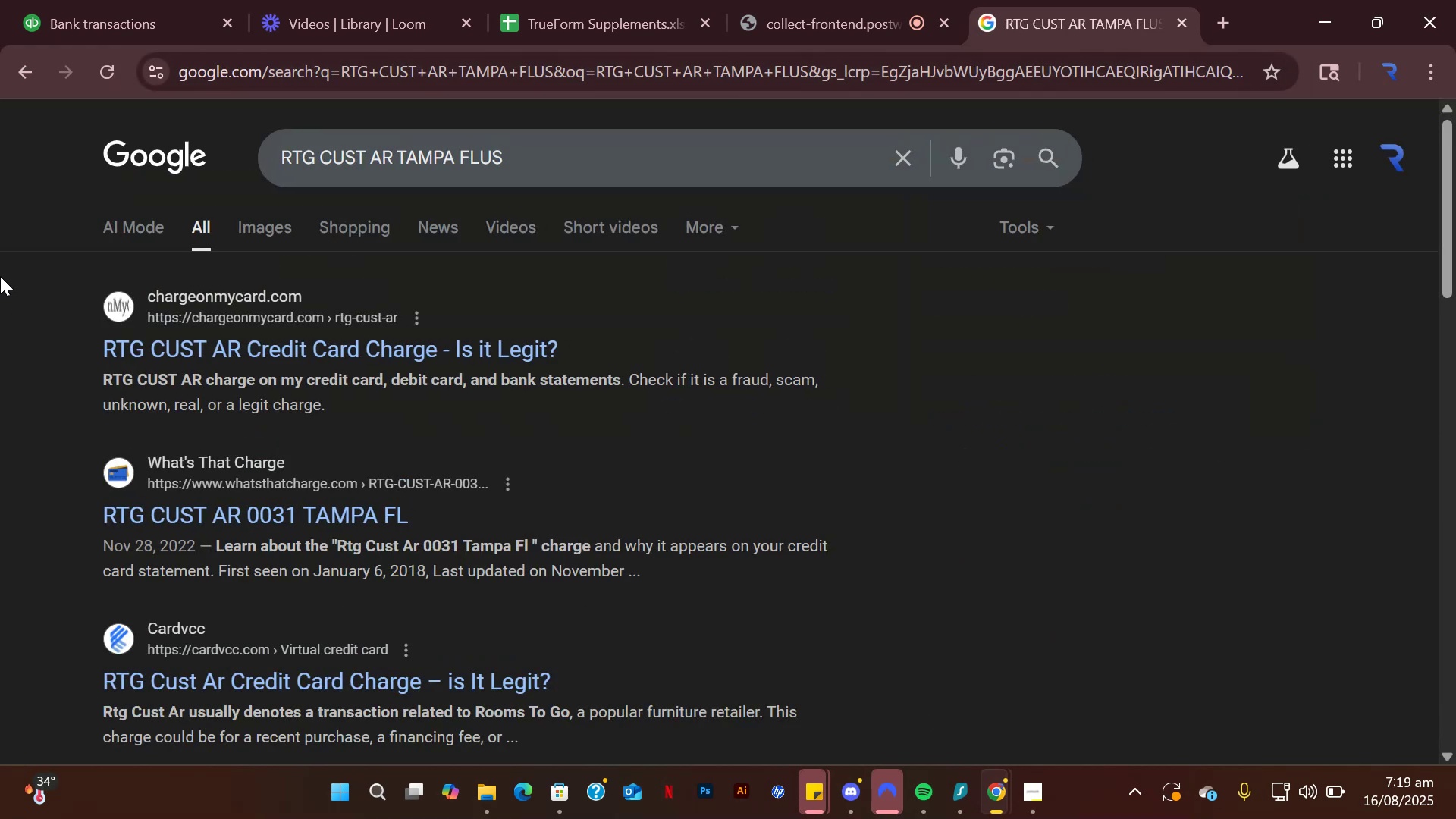 
wait(5.91)
 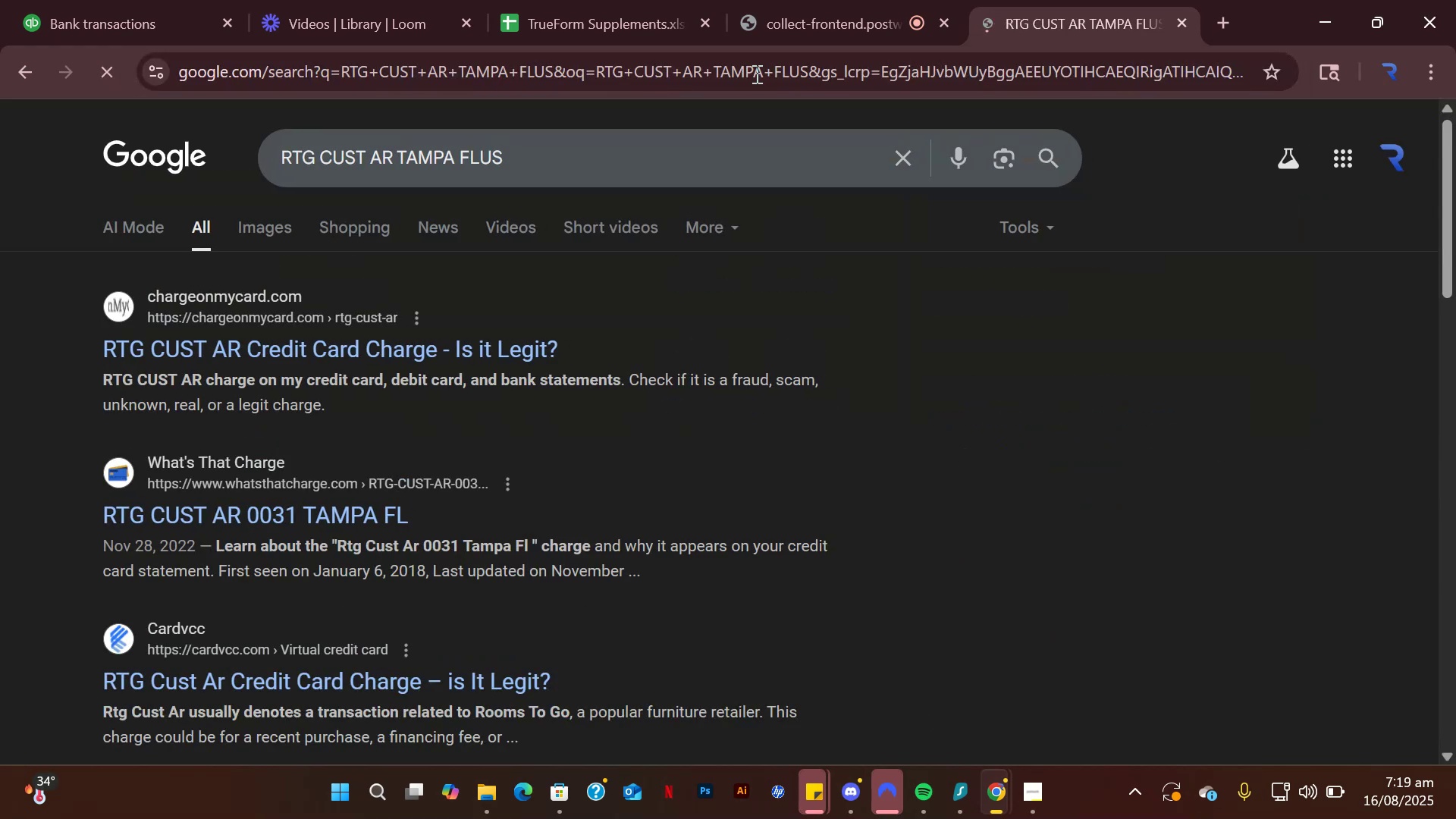 
scroll: coordinate [0, 242], scroll_direction: down, amount: 1.0
 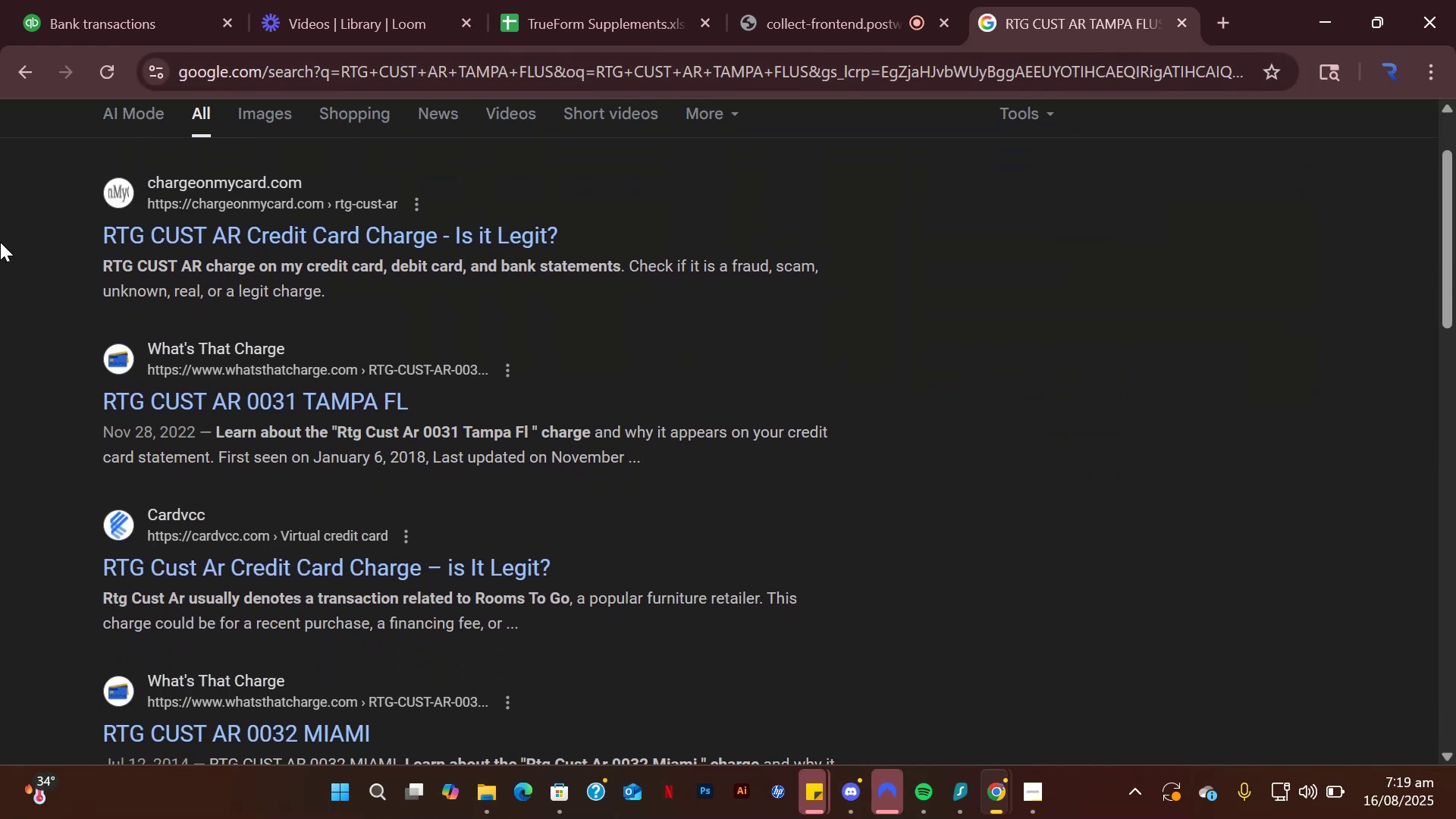 
wait(5.46)
 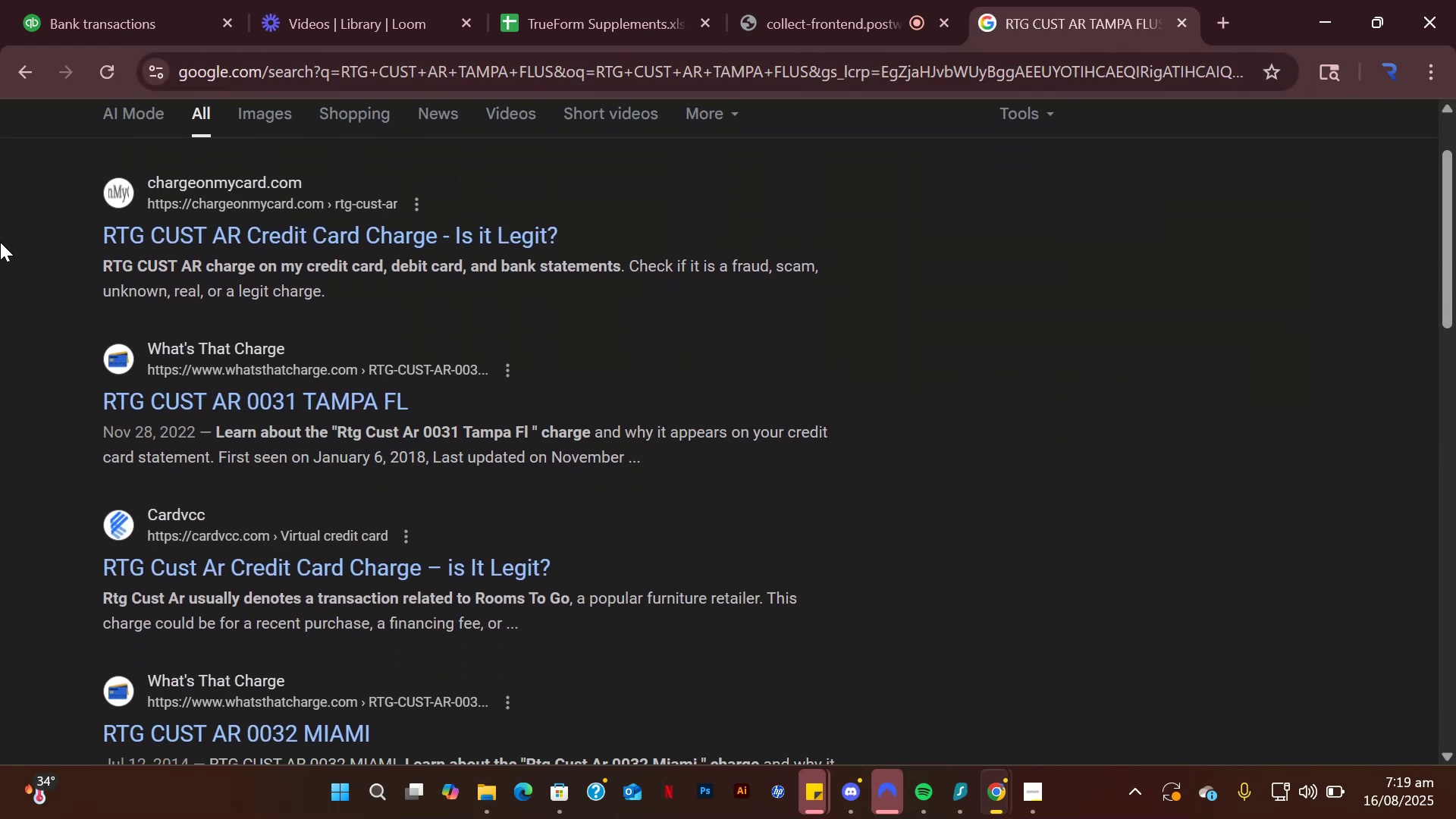 
mouse_move([115, 44])
 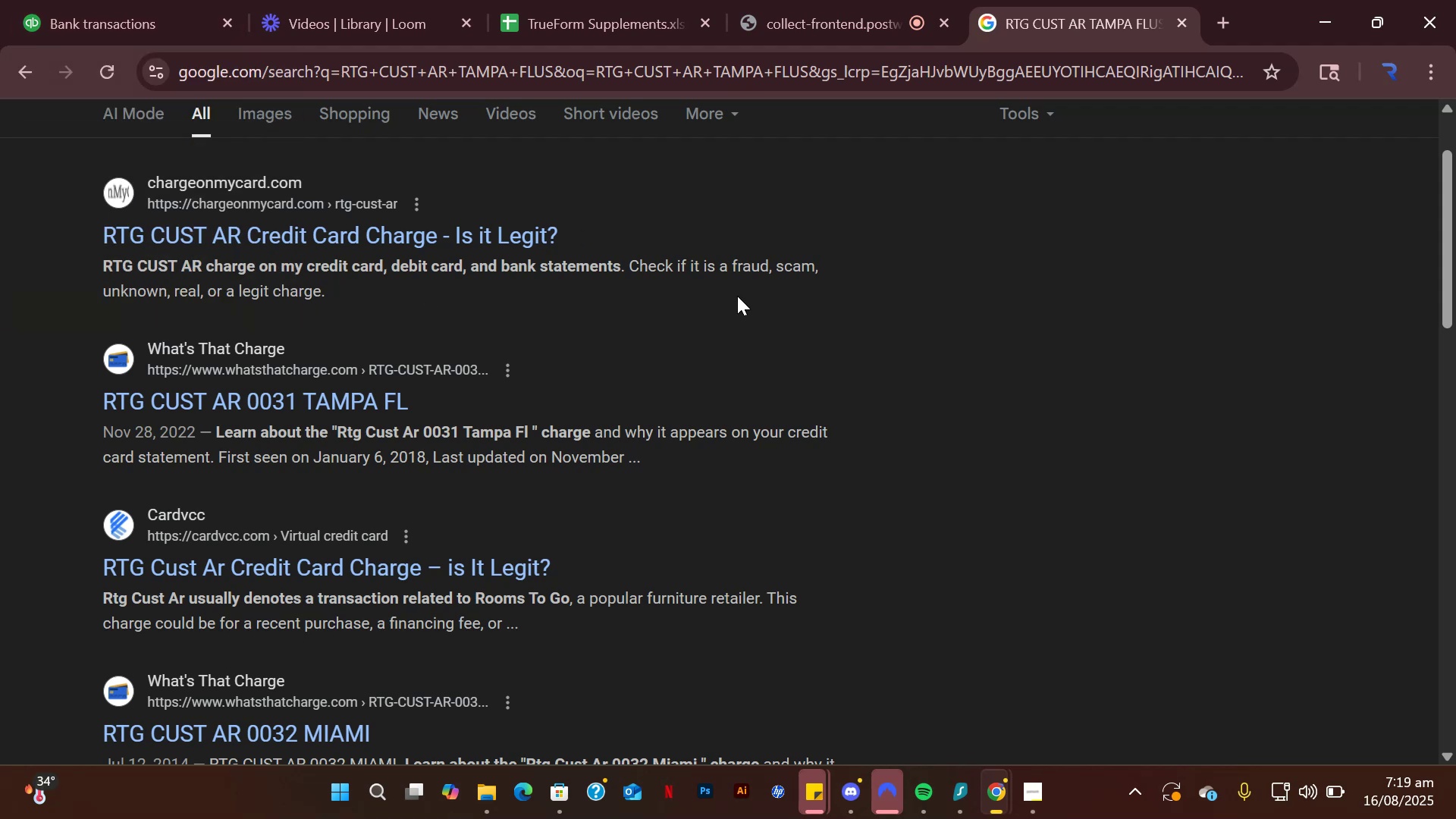 
scroll: coordinate [956, 302], scroll_direction: down, amount: 6.0
 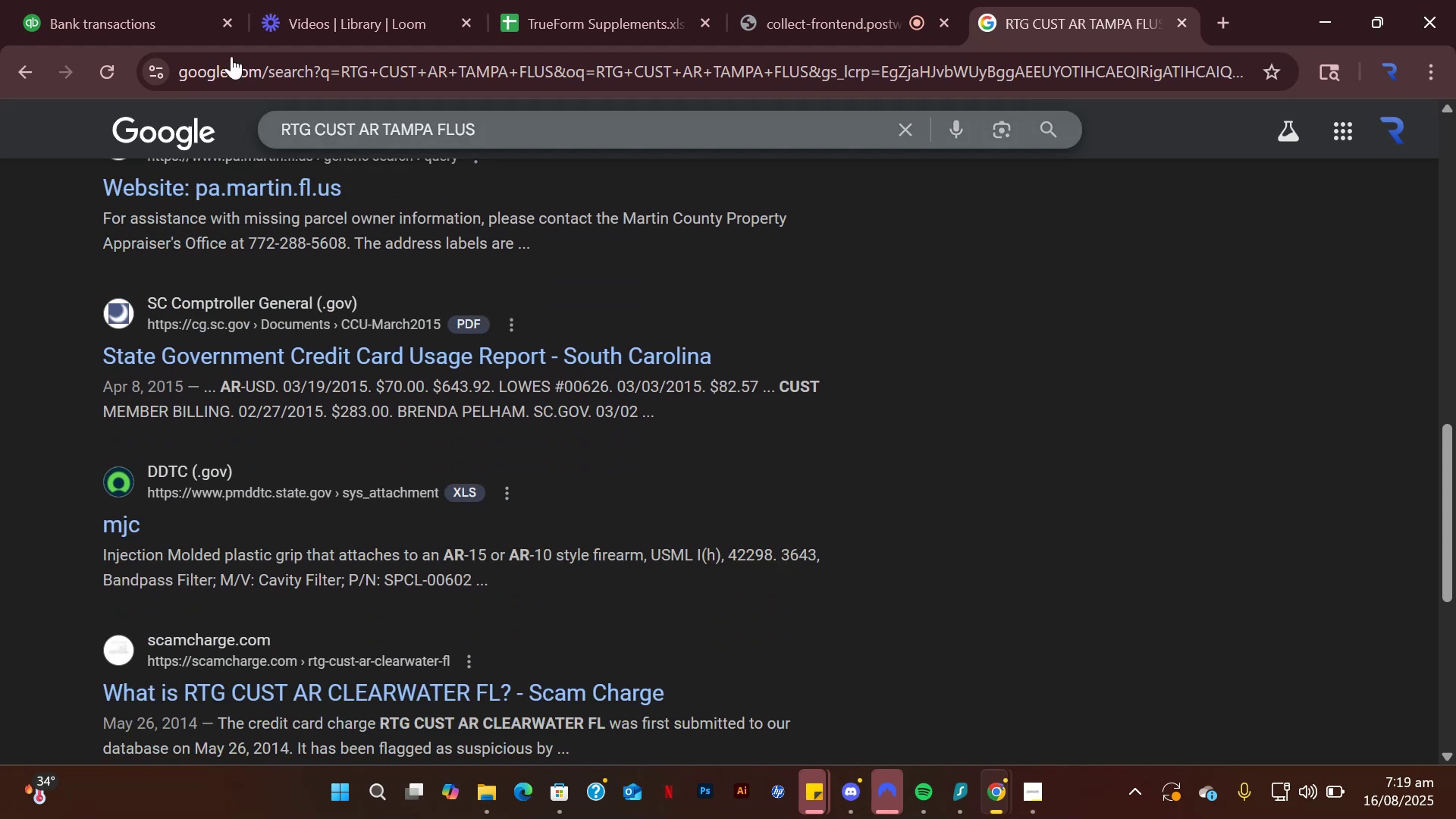 
left_click([147, 4])
 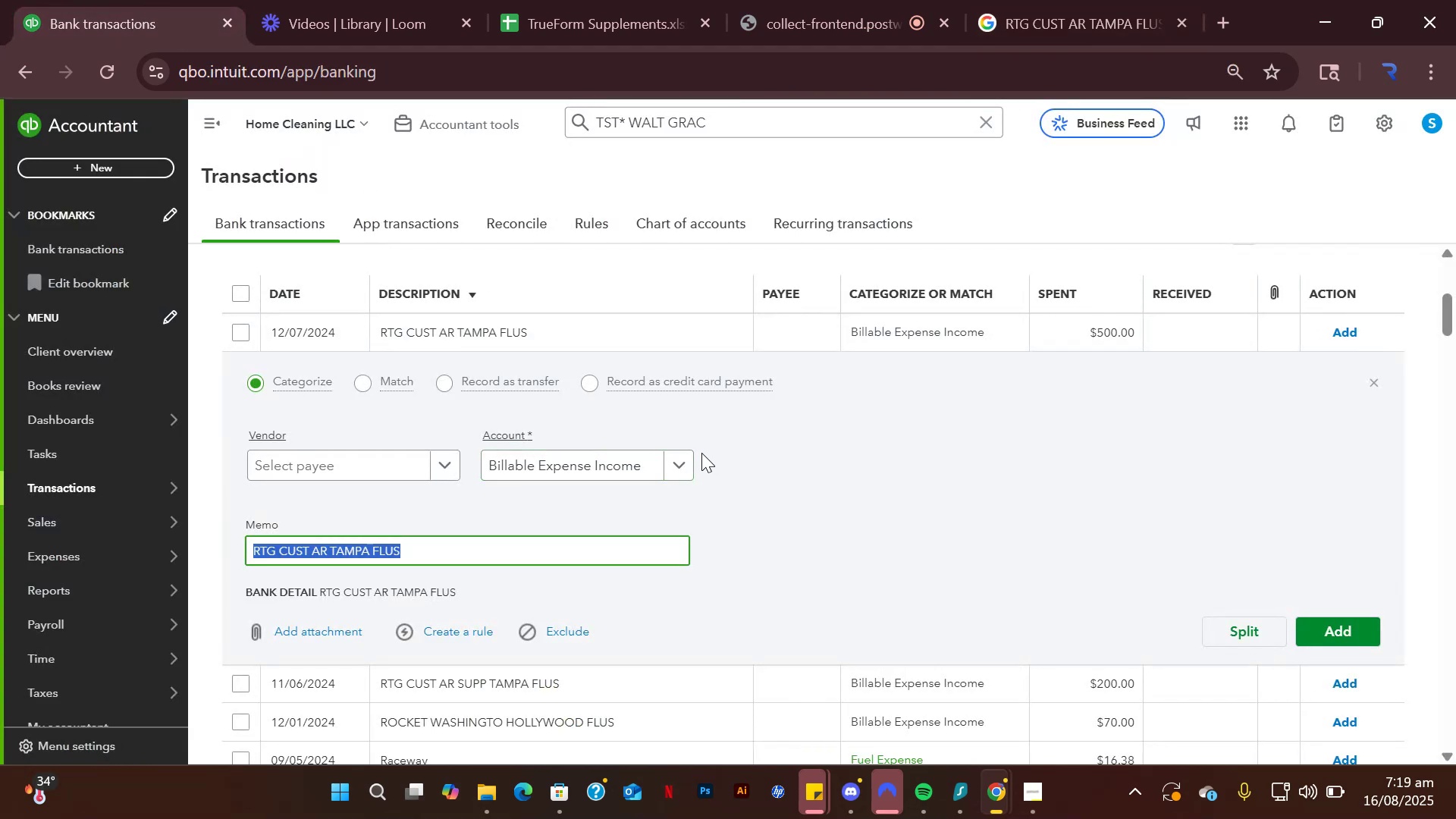 
left_click([680, 453])
 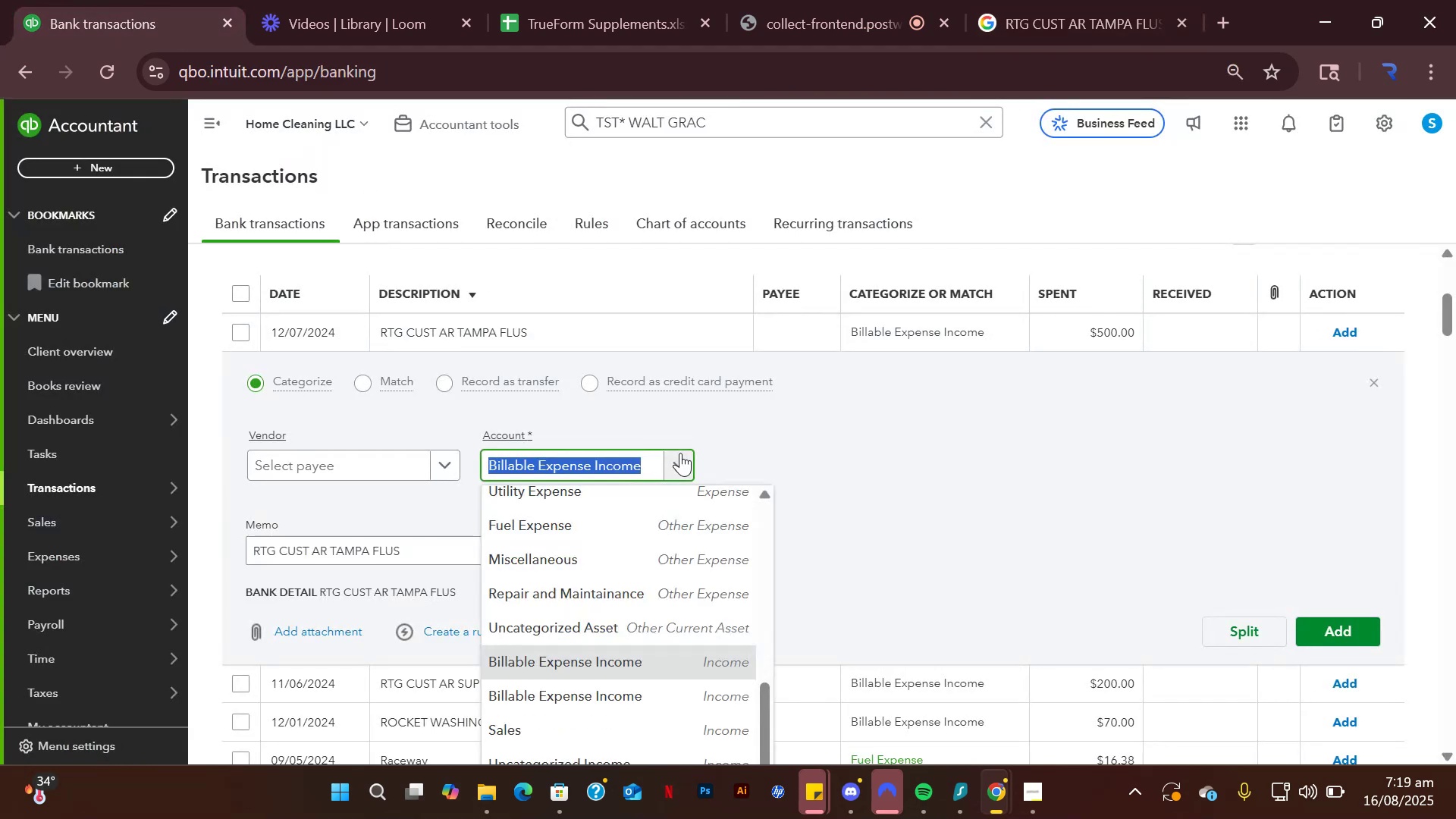 
type(bak)
 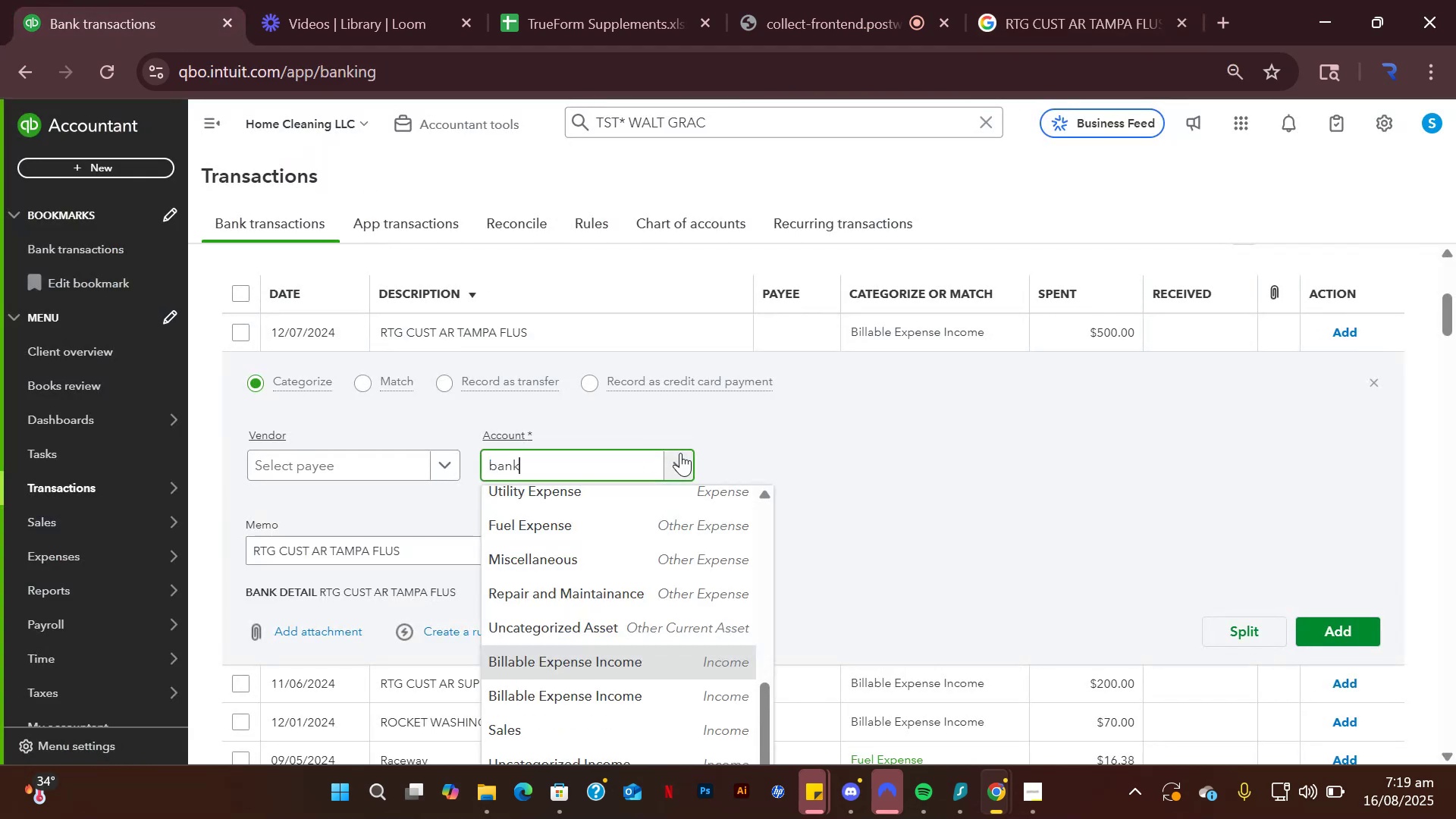 
hold_key(key=N, duration=0.37)
 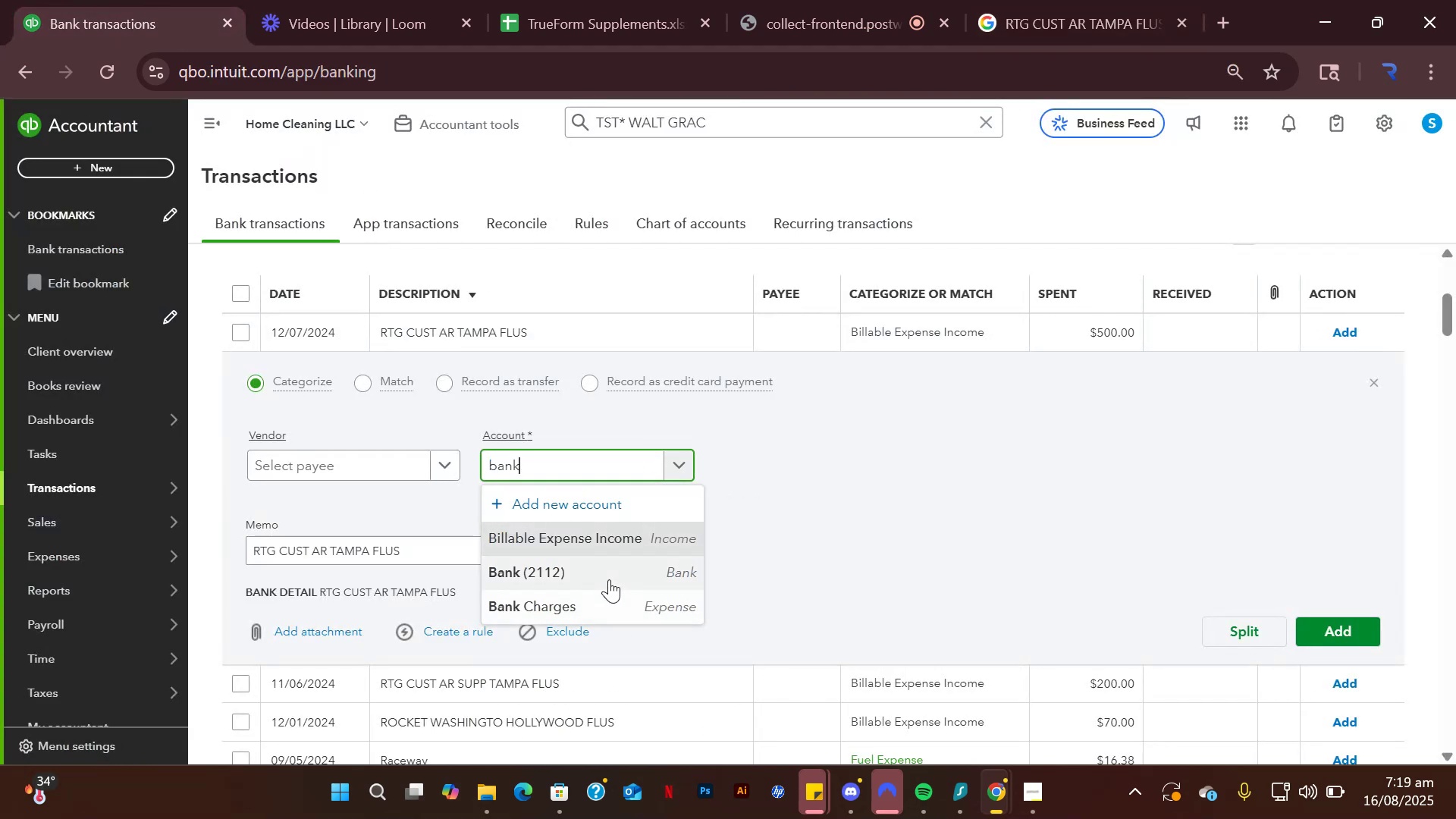 
left_click([608, 601])
 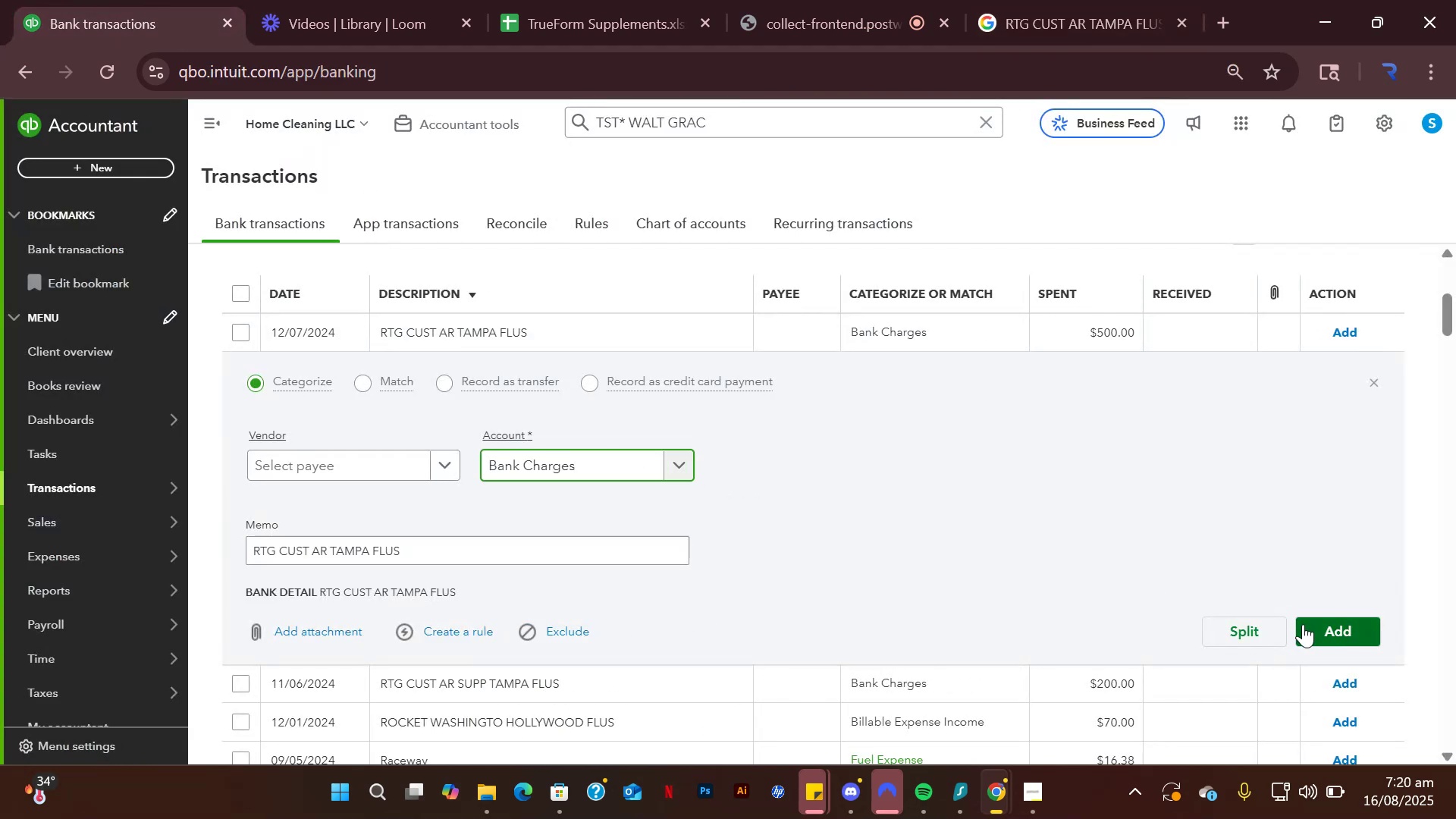 
left_click([1319, 627])
 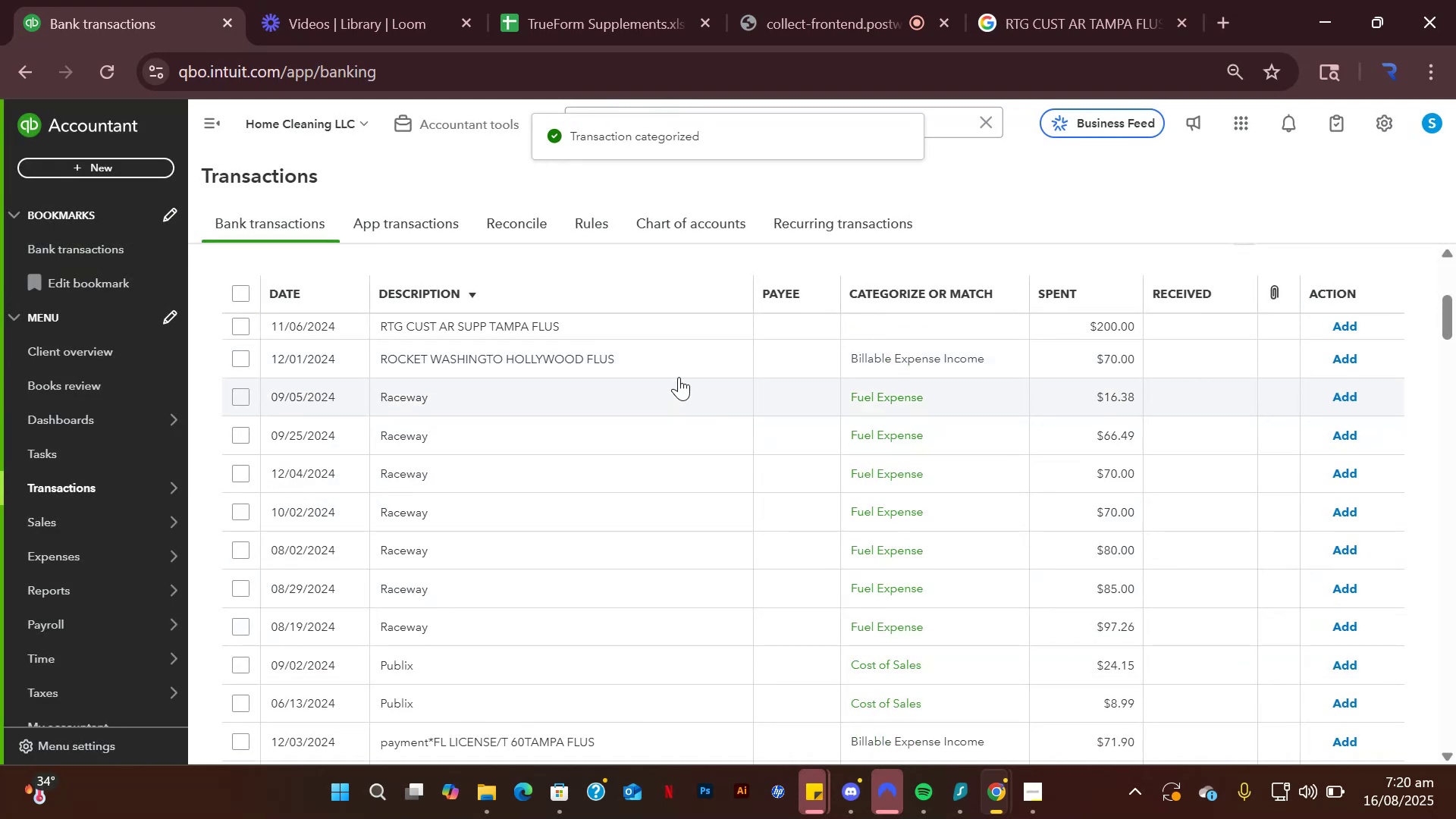 
wait(6.33)
 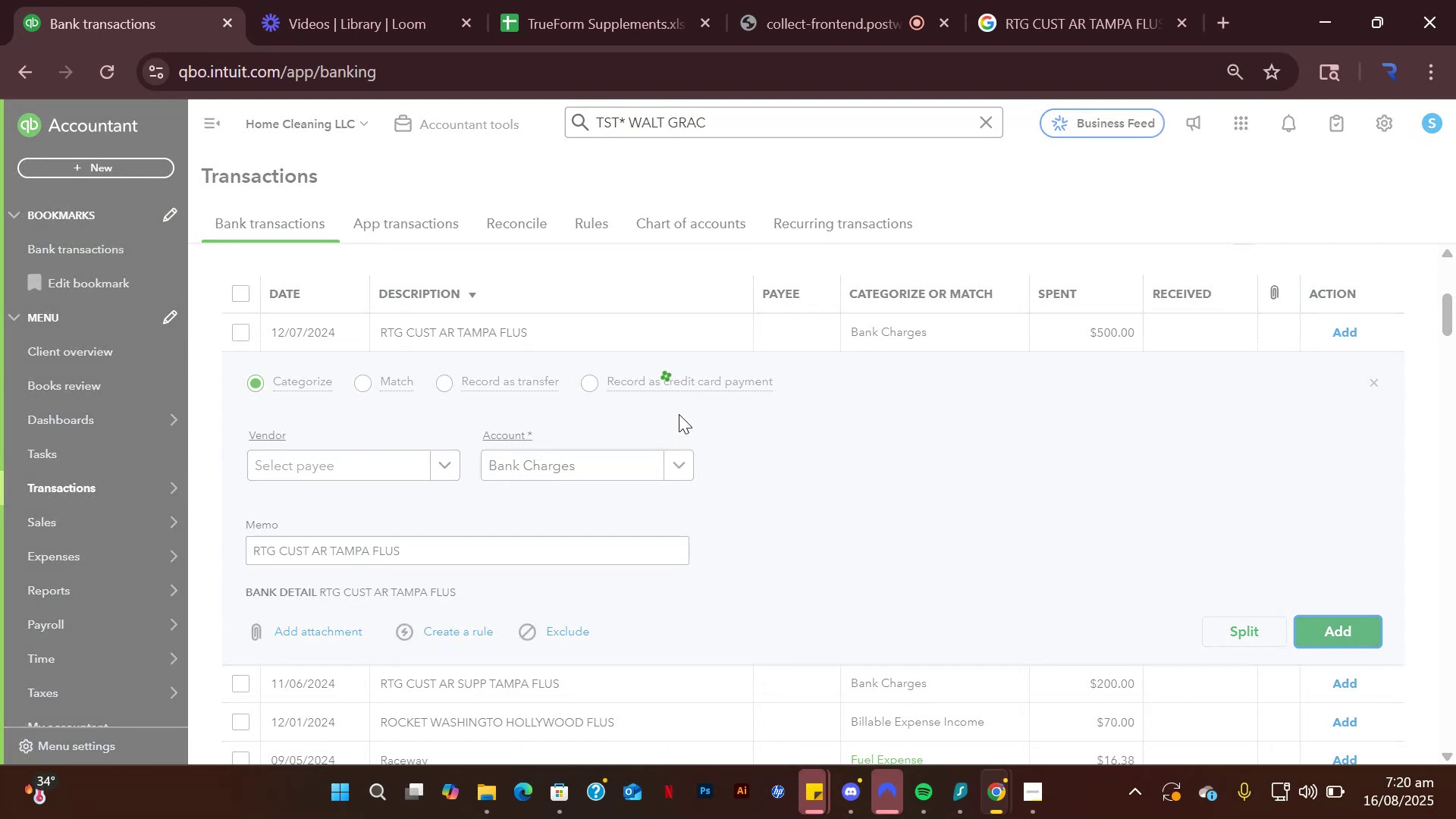 
scroll: coordinate [654, 355], scroll_direction: up, amount: 3.0
 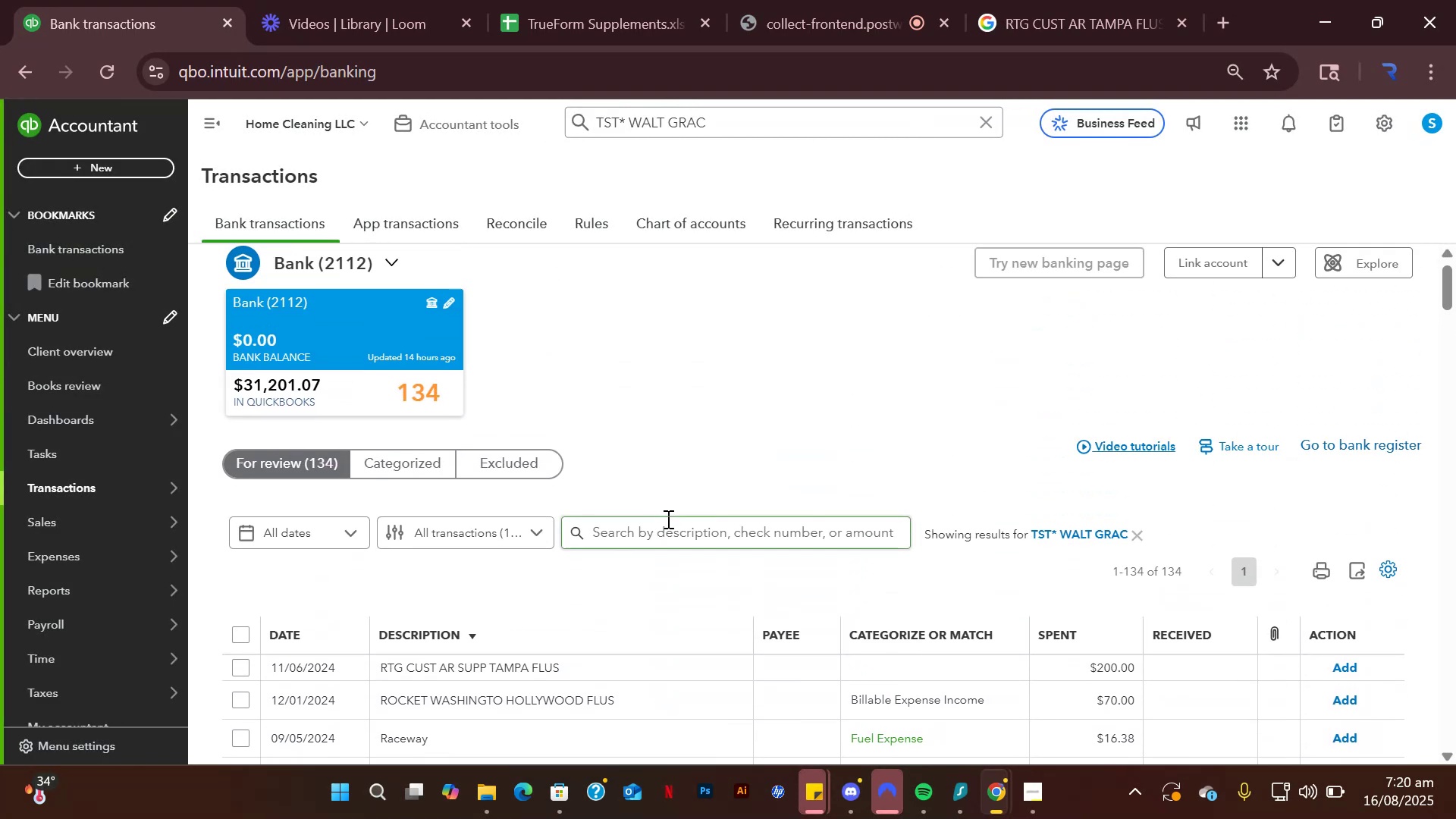 
left_click([667, 519])
 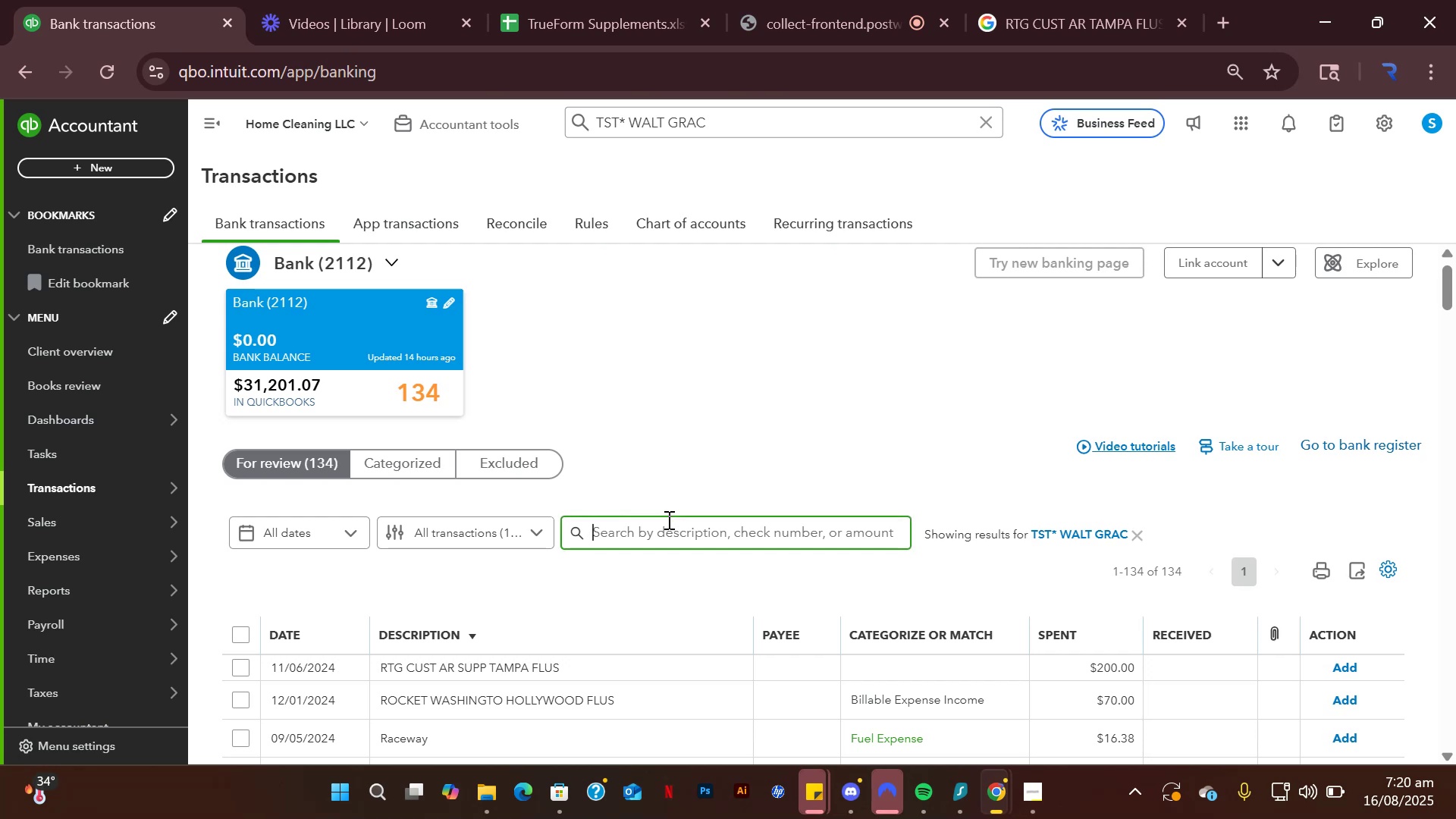 
key(Control+V)
 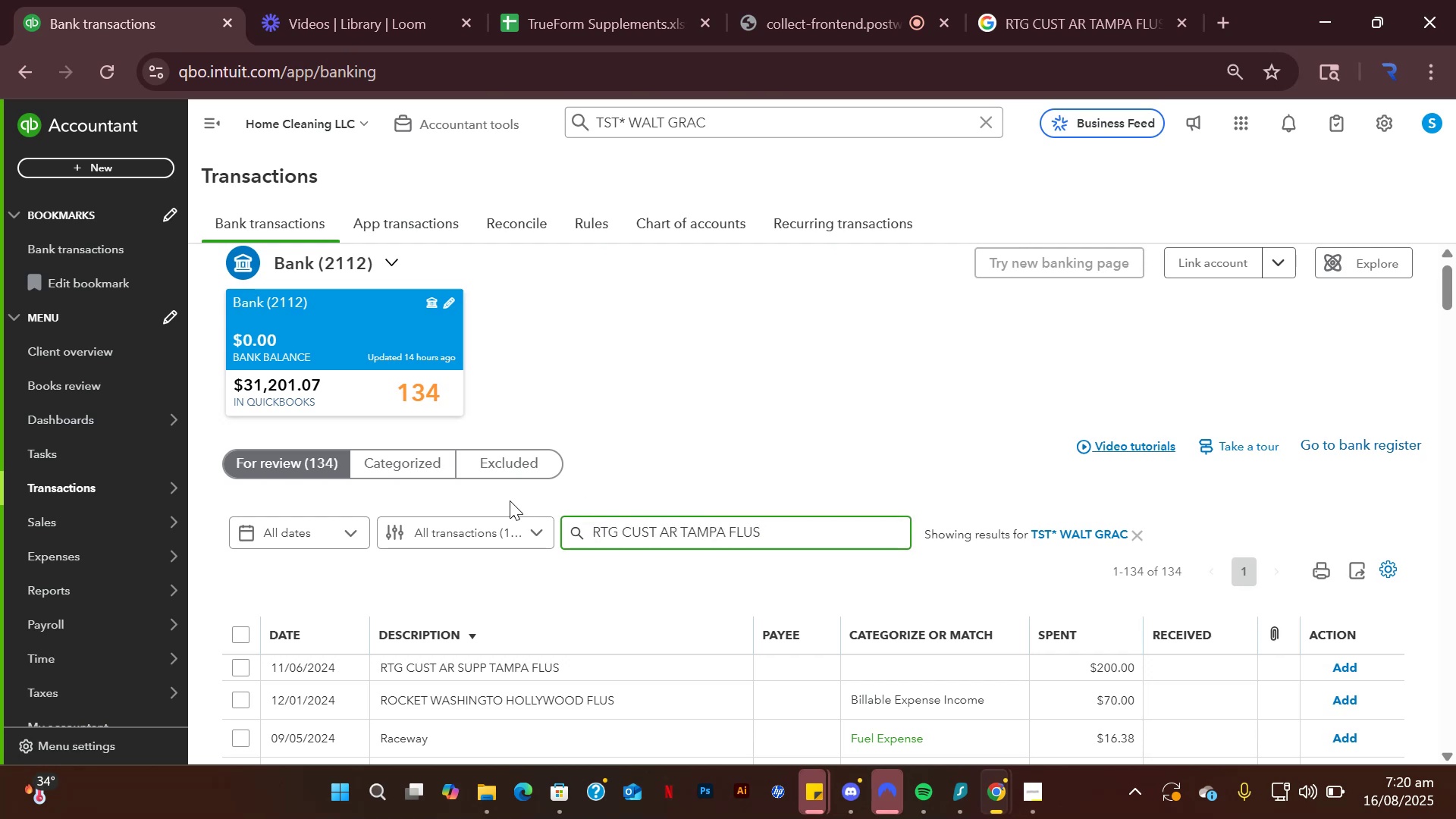 
key(Enter)
 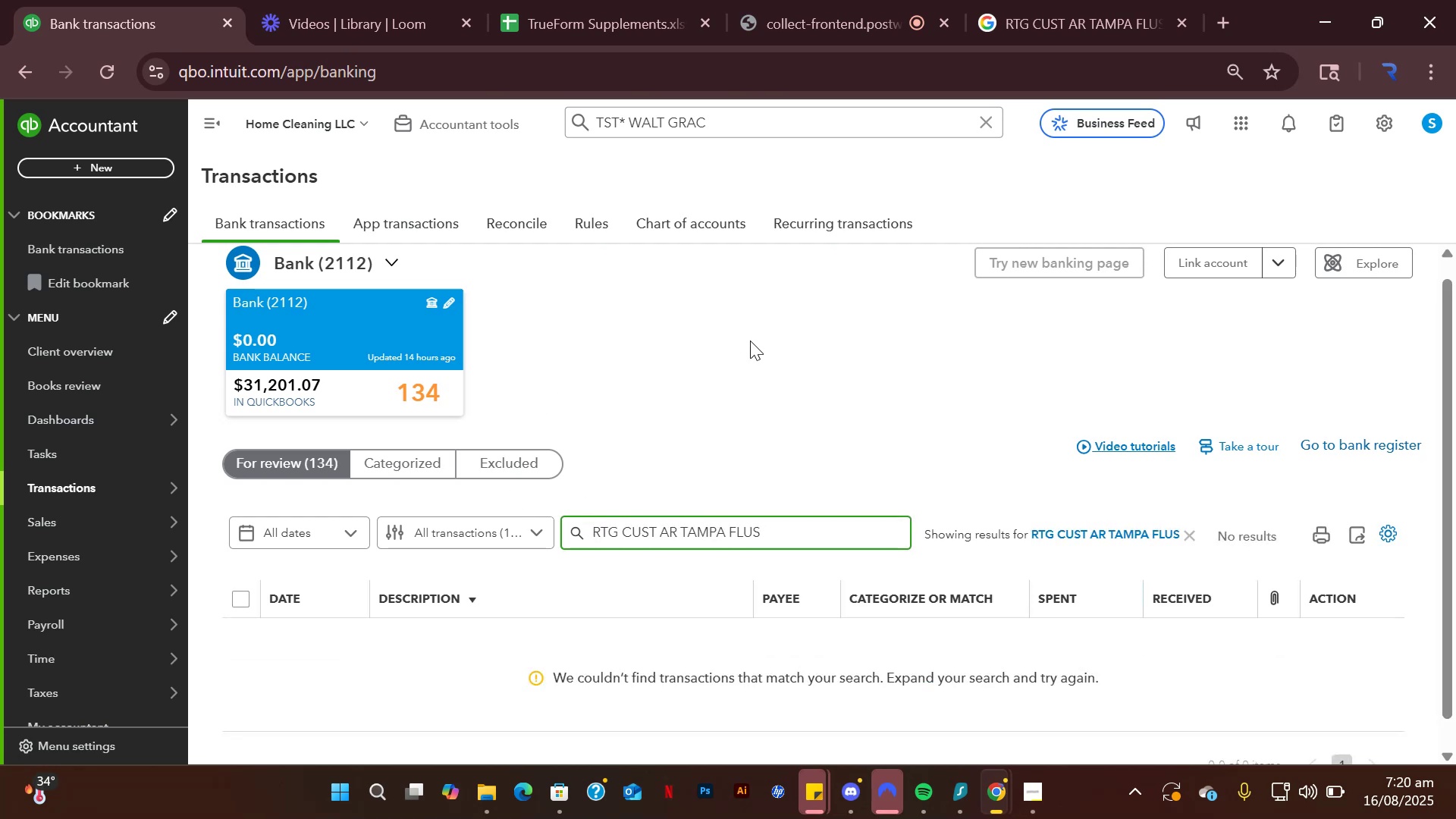 
scroll: coordinate [788, 355], scroll_direction: down, amount: 1.0
 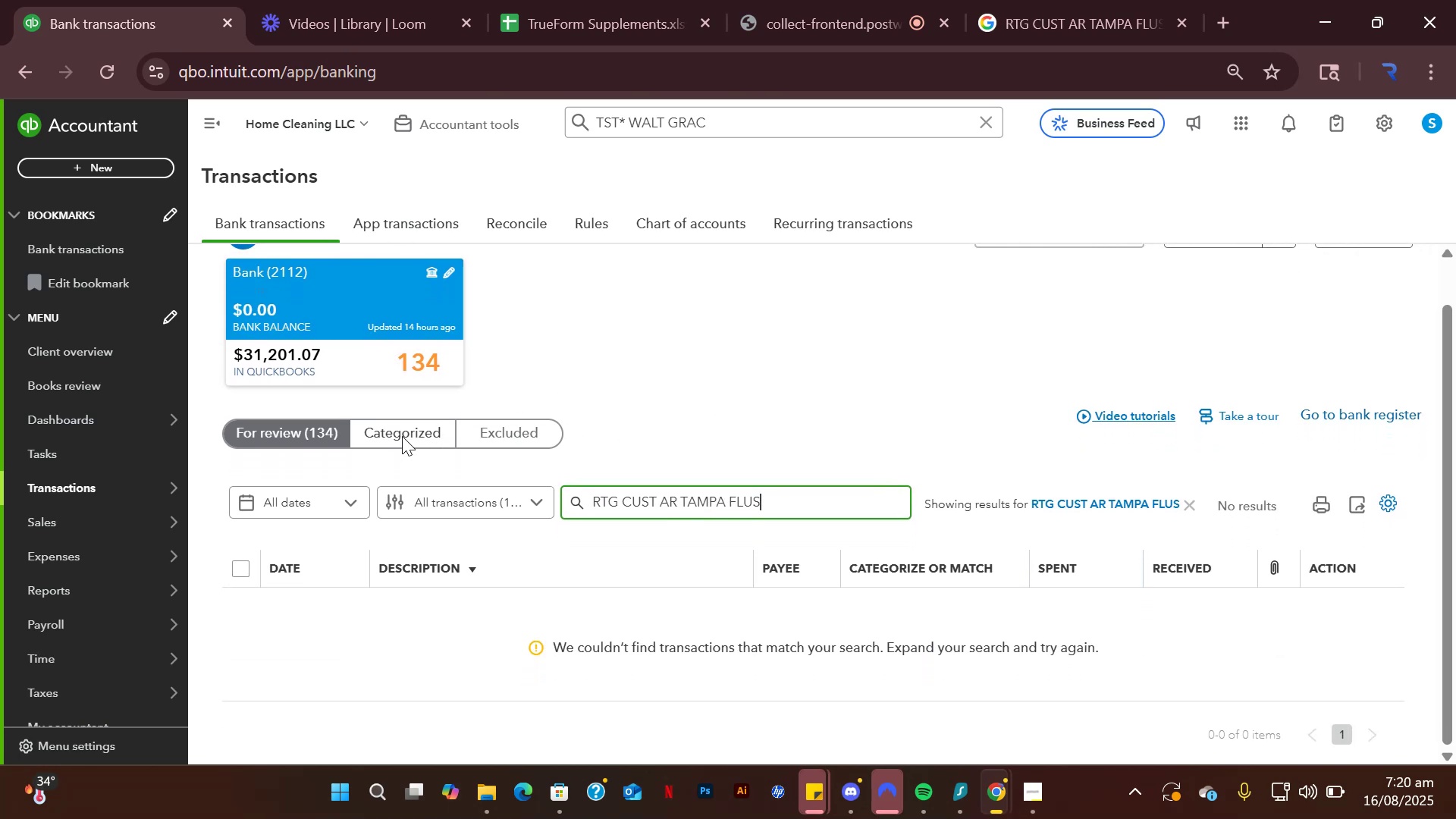 
left_click([404, 433])
 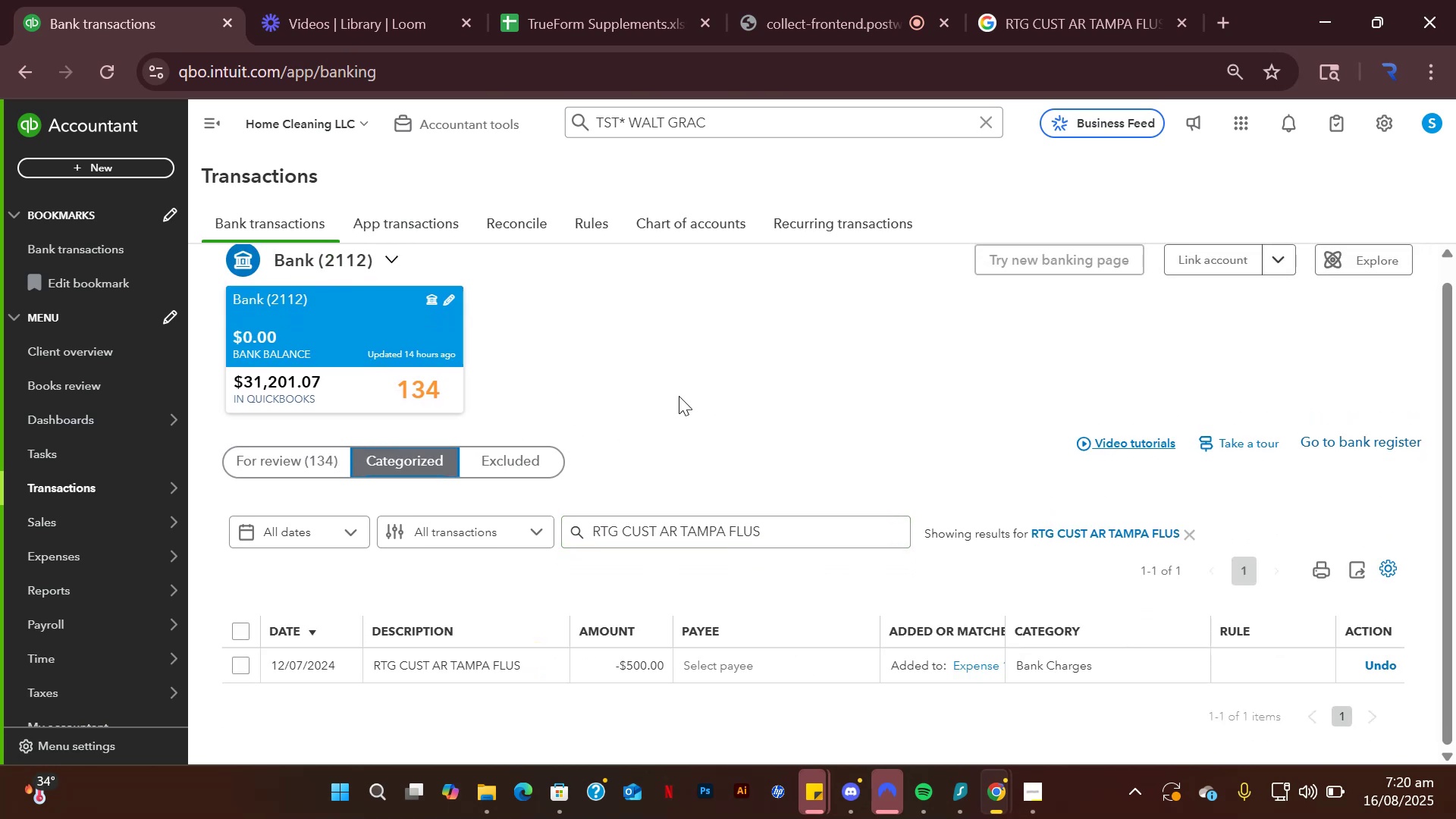 
scroll: coordinate [679, 396], scroll_direction: down, amount: 1.0
 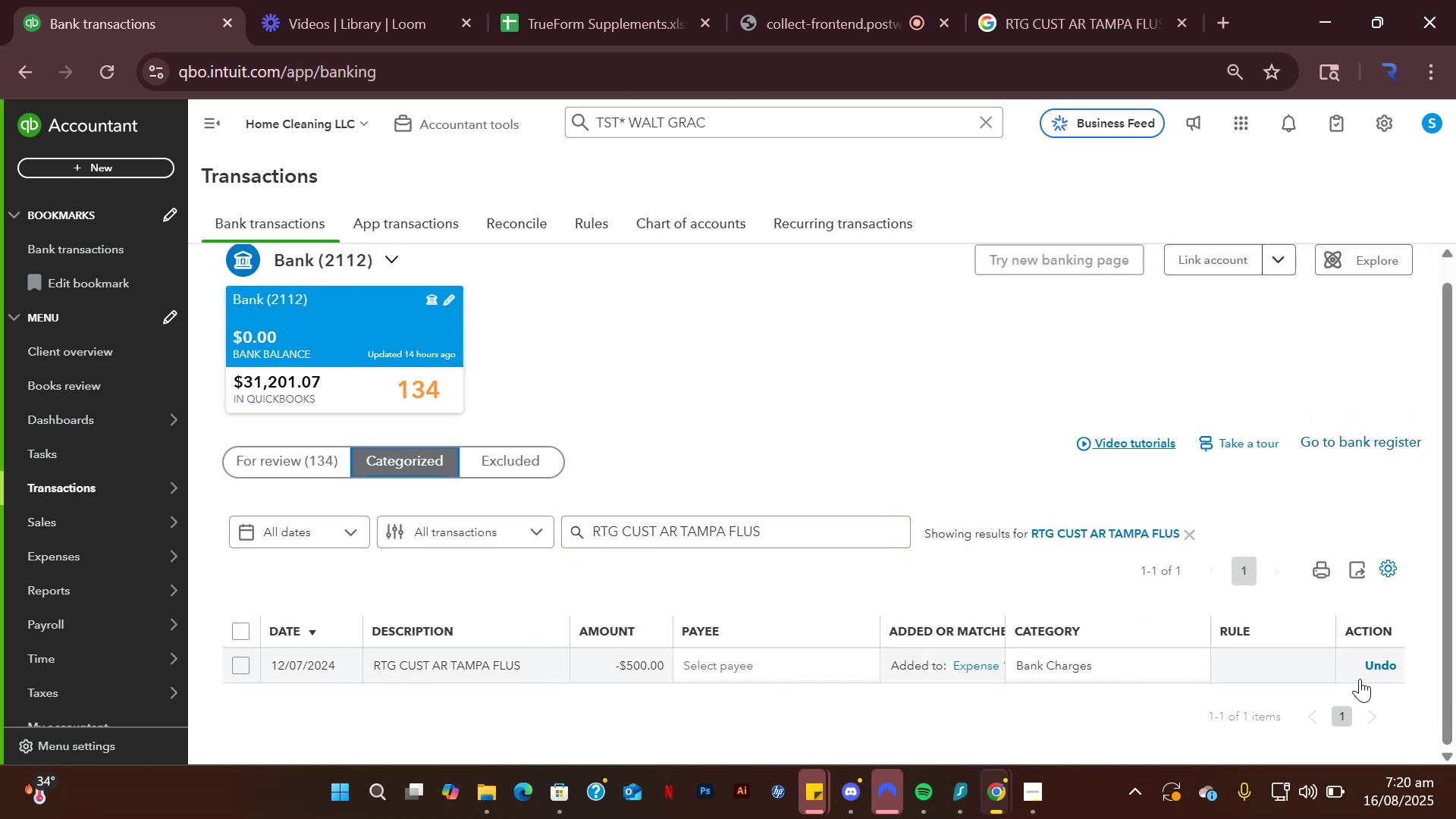 